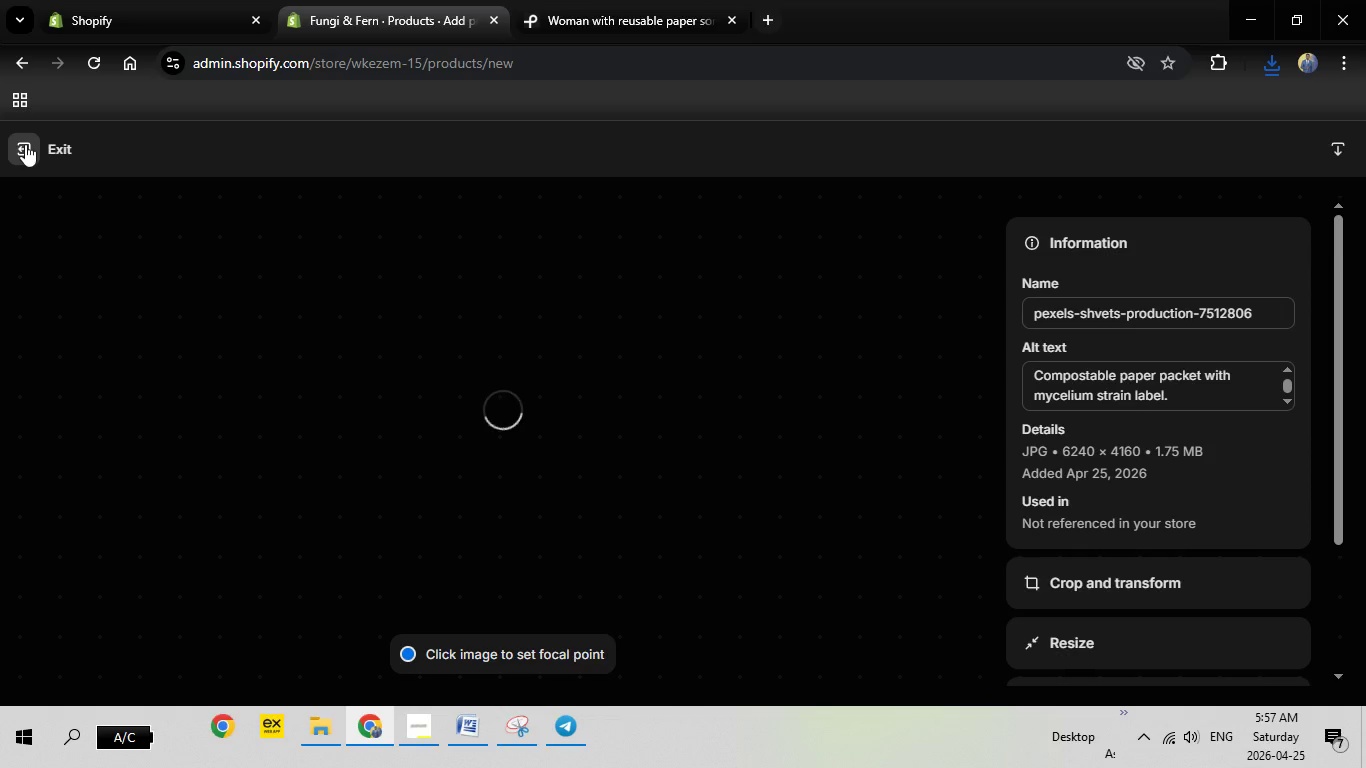 
left_click([25, 144])
 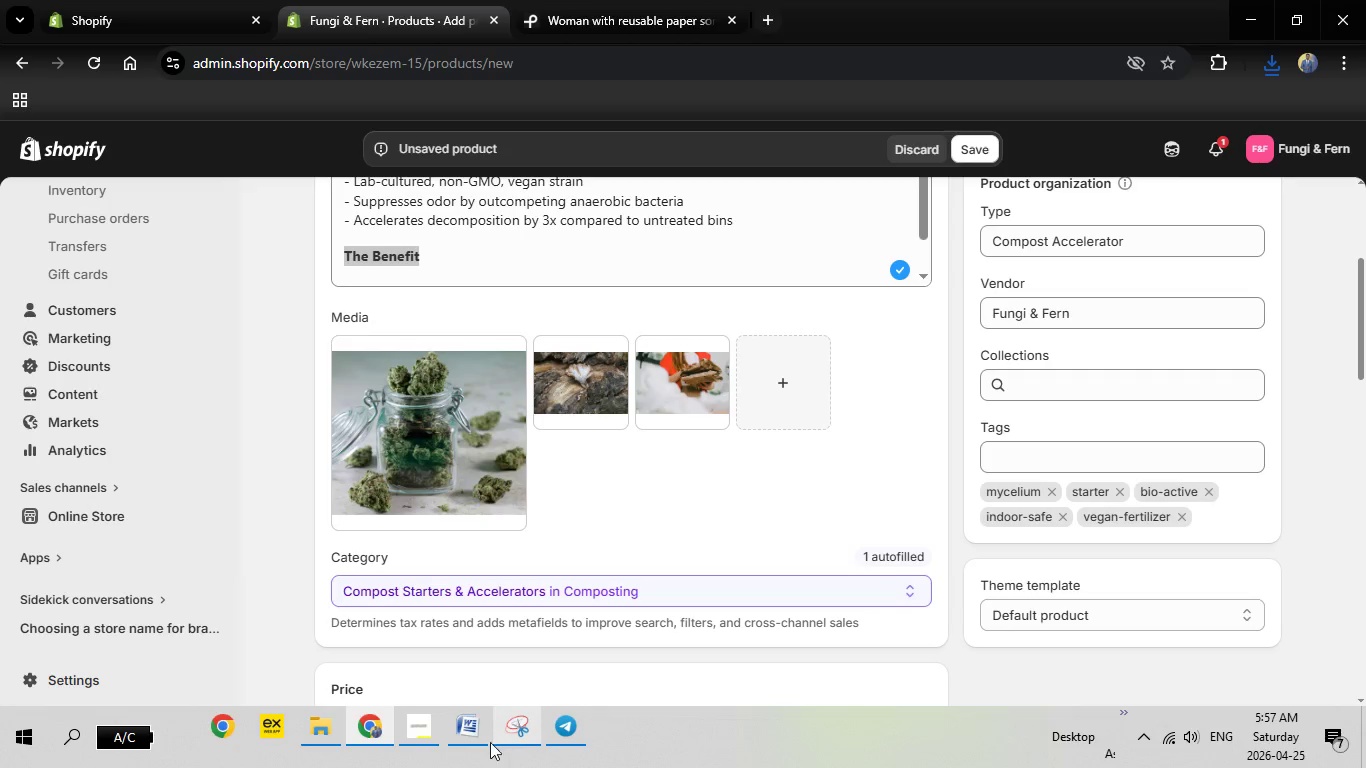 
left_click([479, 724])
 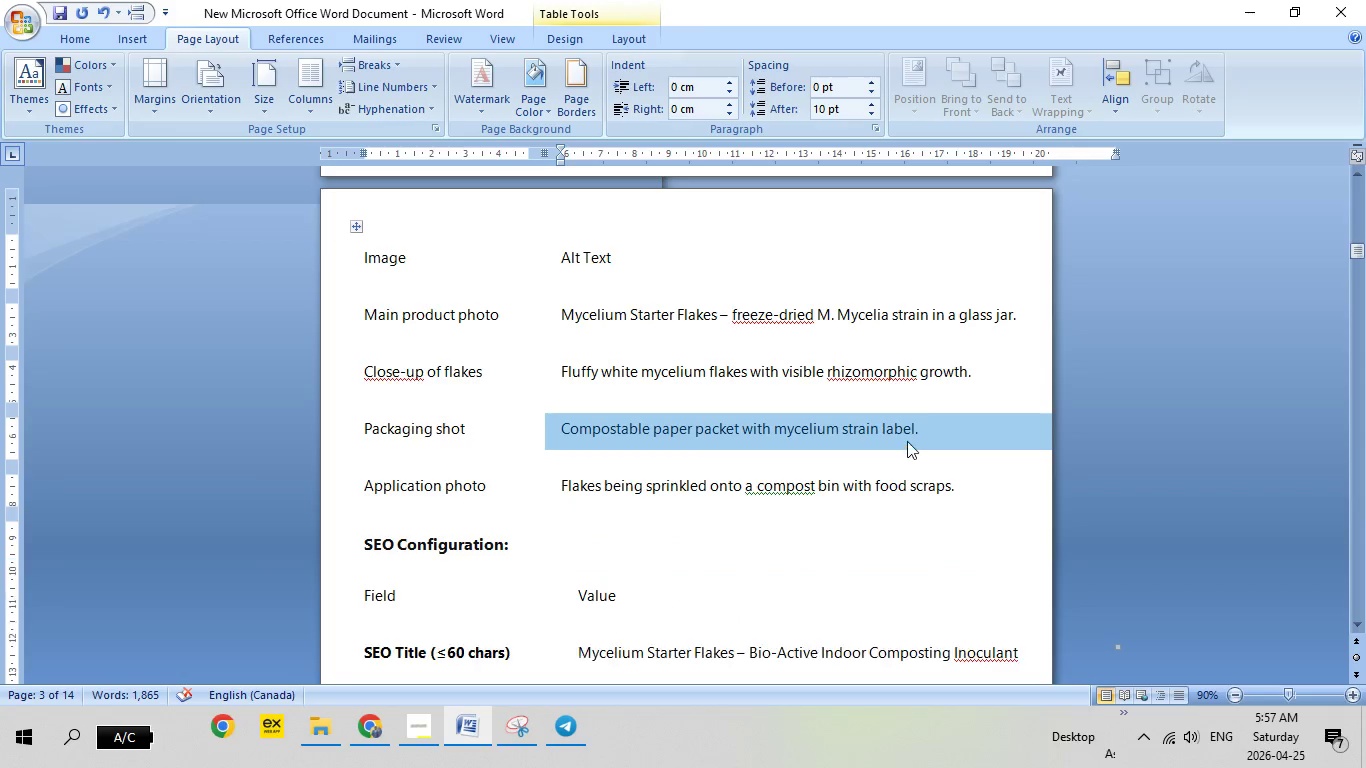 
scroll: coordinate [907, 441], scroll_direction: down, amount: 3.0
 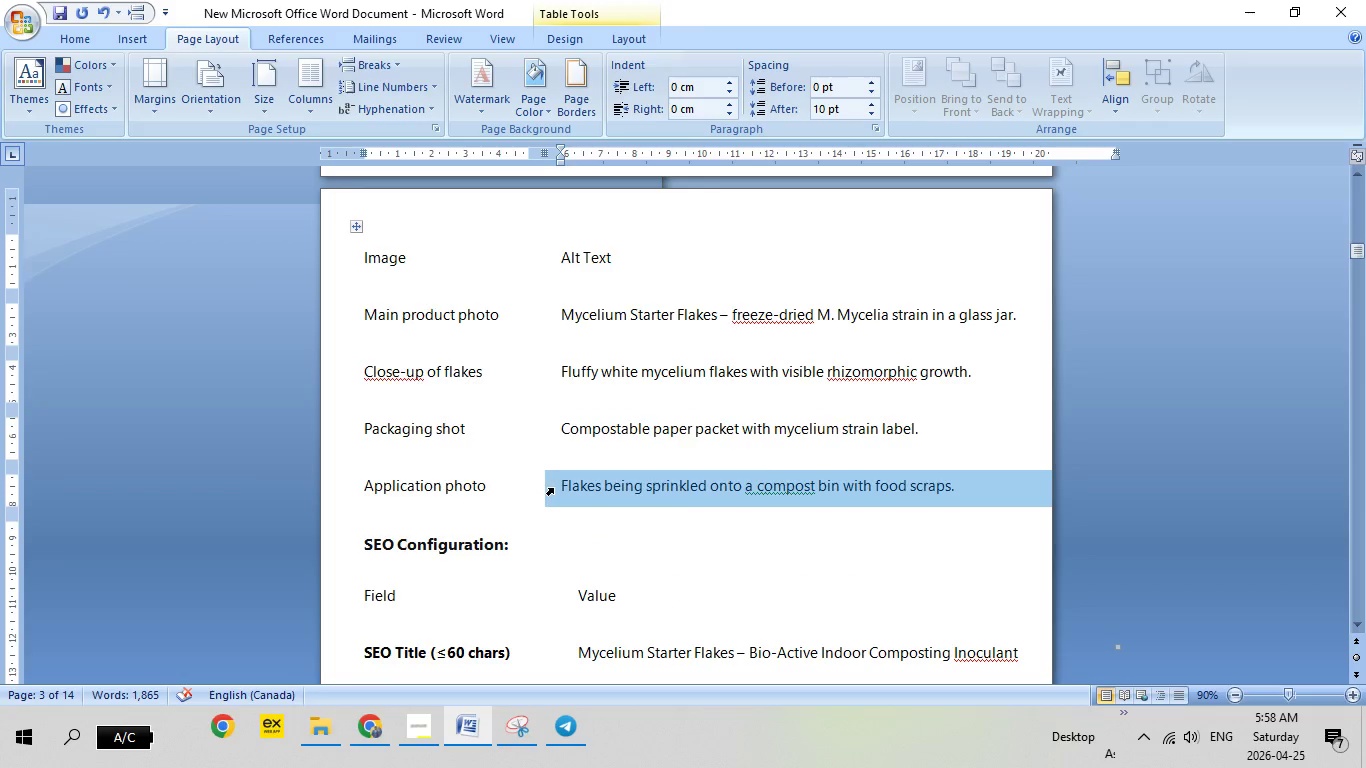 
left_click([553, 488])
 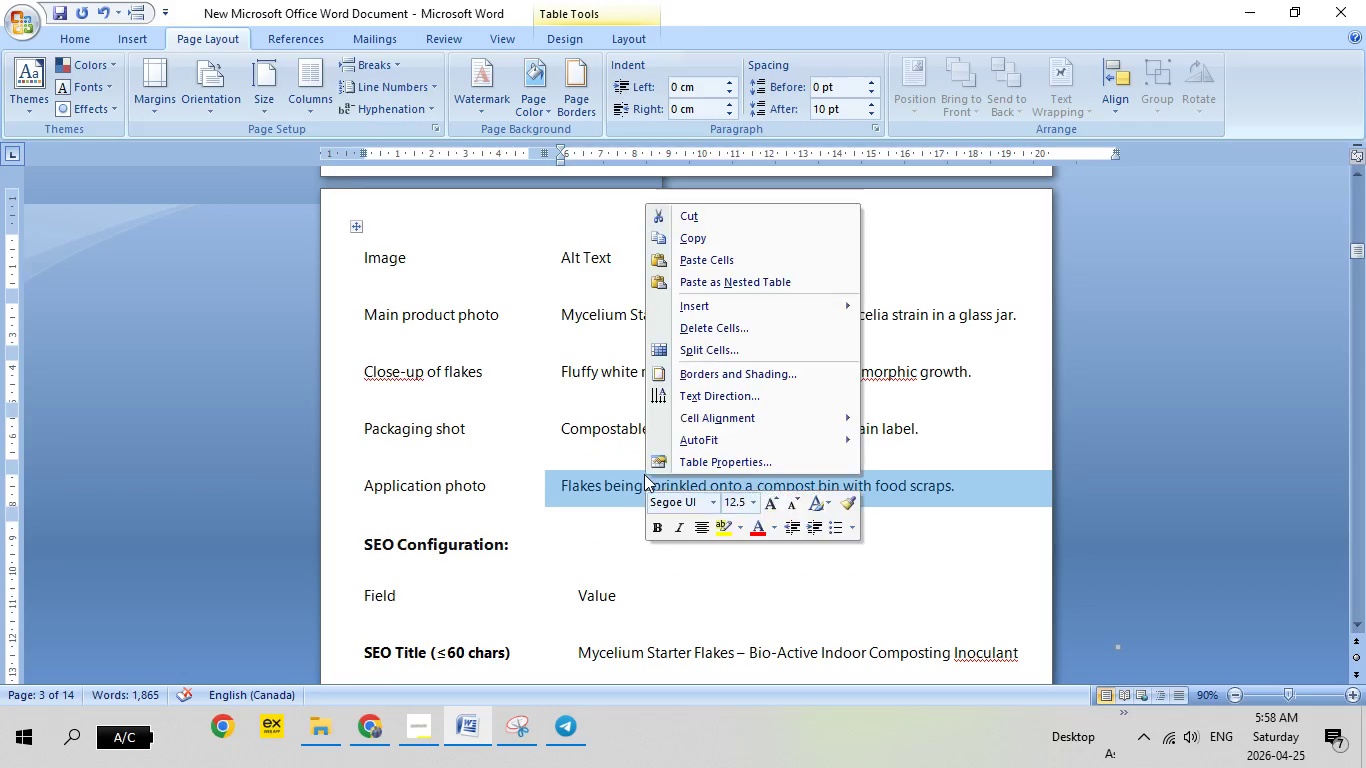 
right_click([644, 474])
 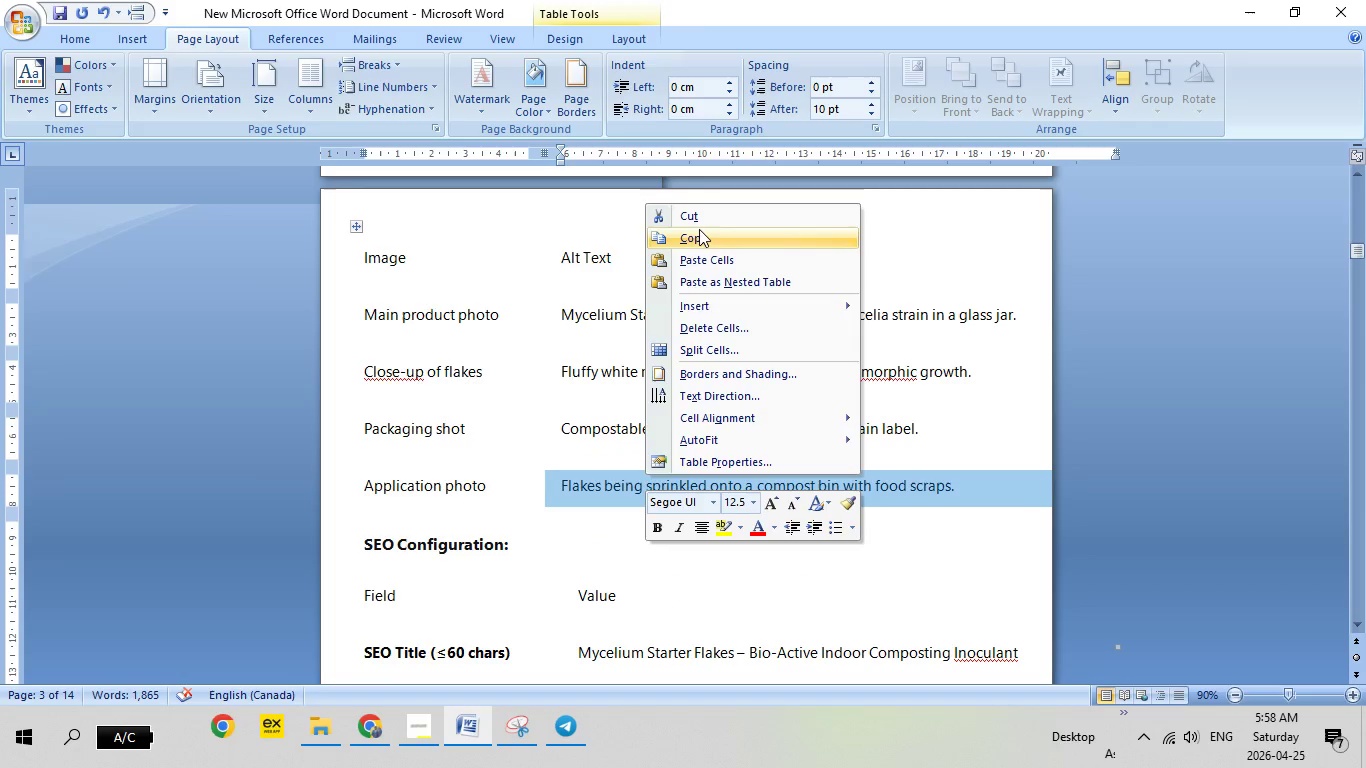 
left_click([699, 229])
 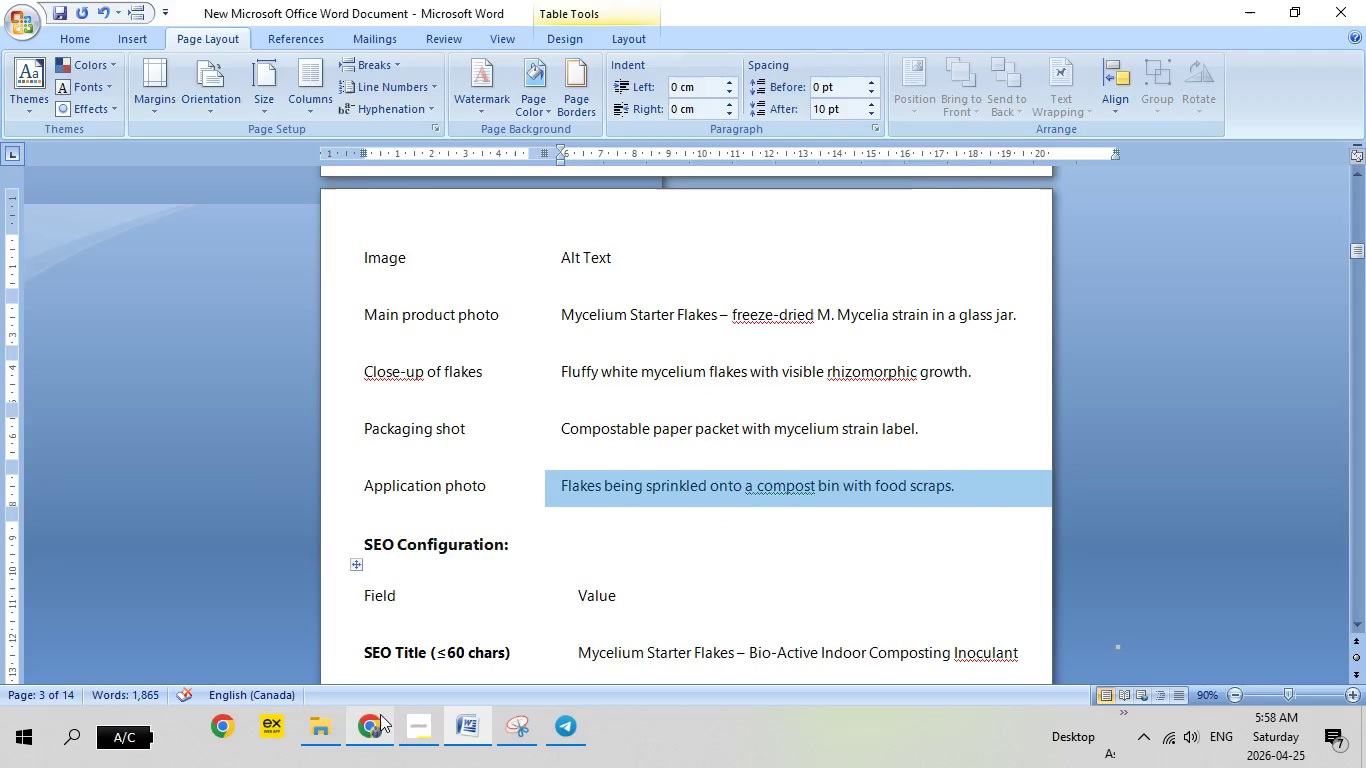 
left_click([379, 715])
 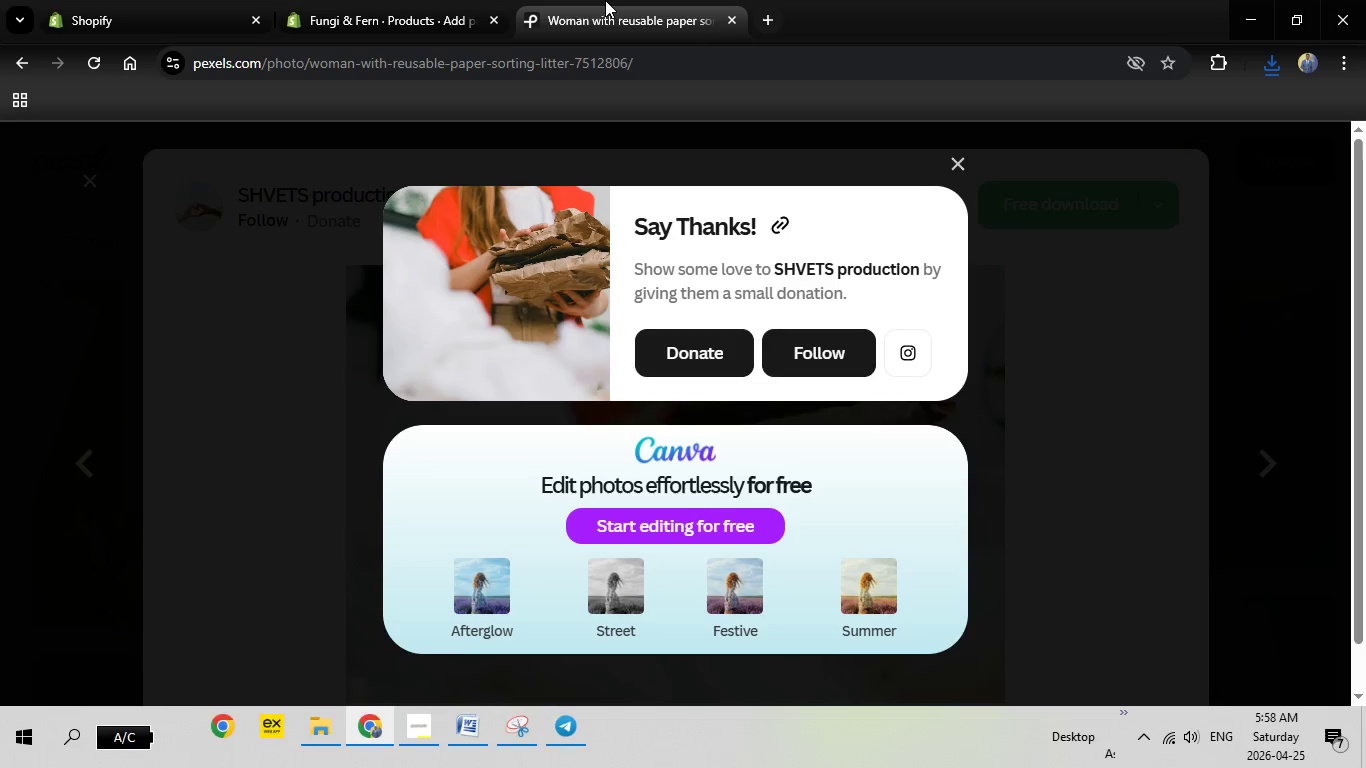 
left_click([605, 0])
 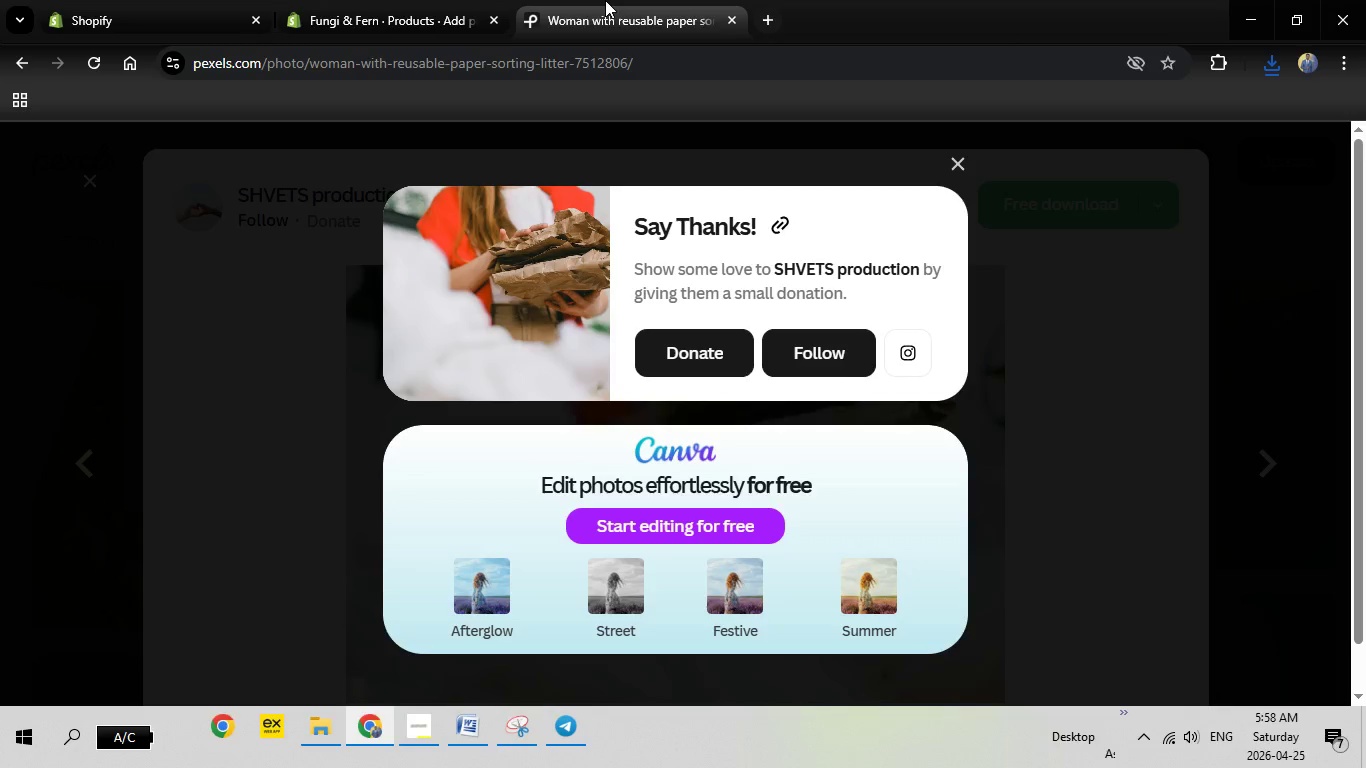 
key(Escape)
 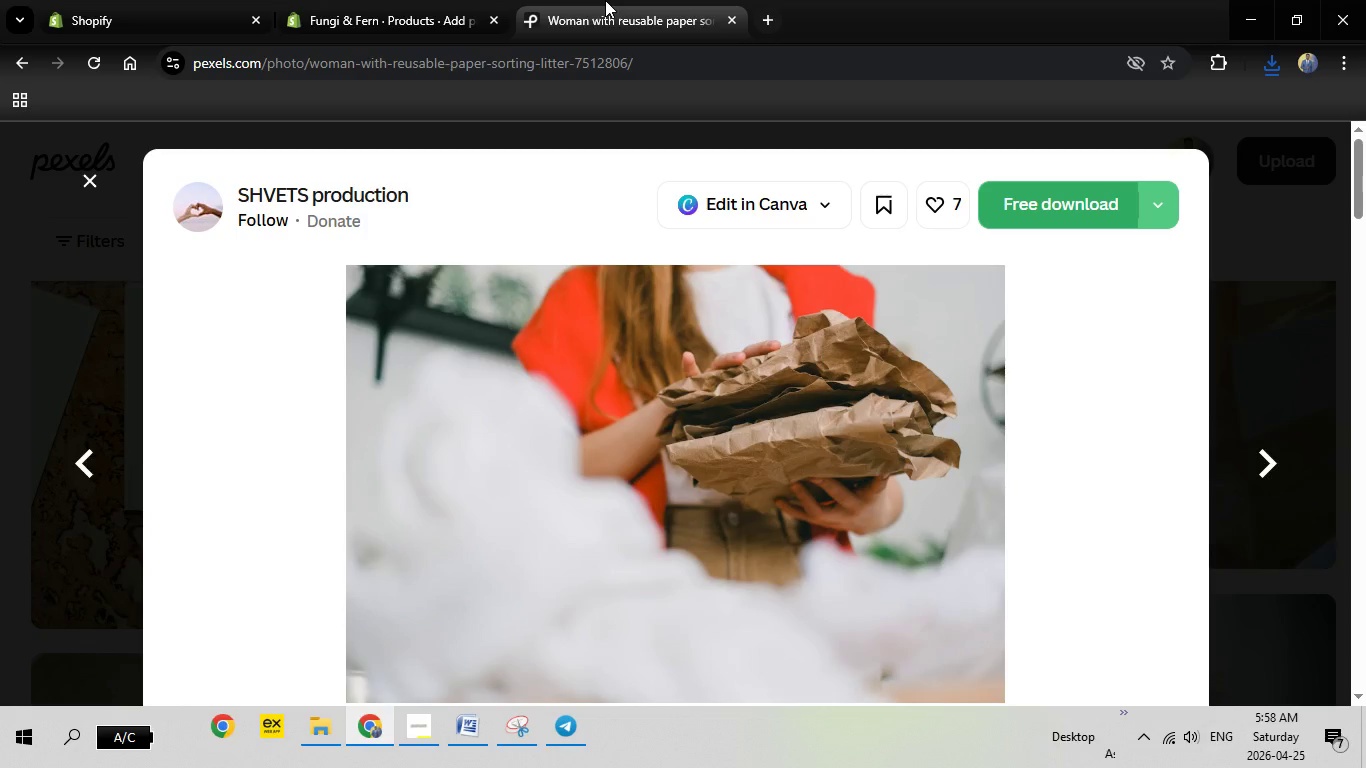 
key(Escape)
 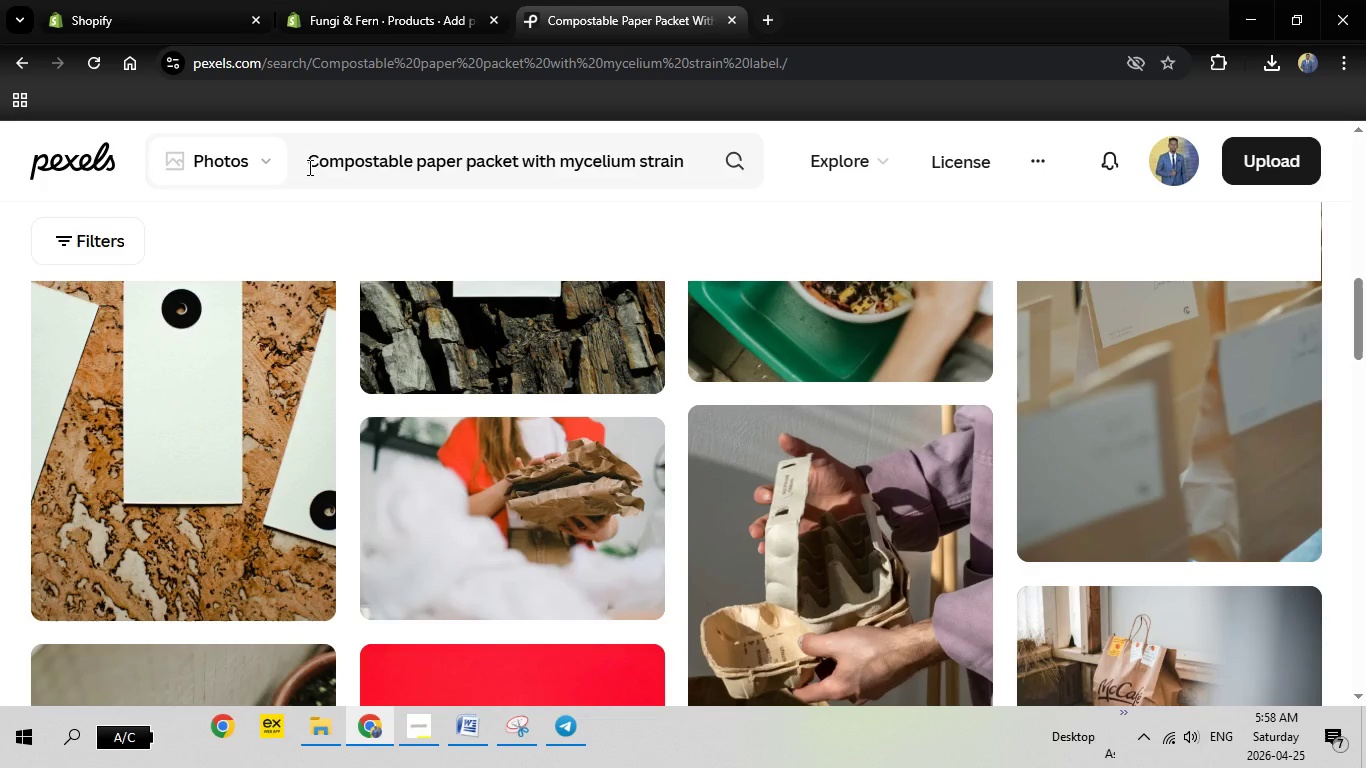 
left_click_drag(start_coordinate=[308, 167], to_coordinate=[910, 153])
 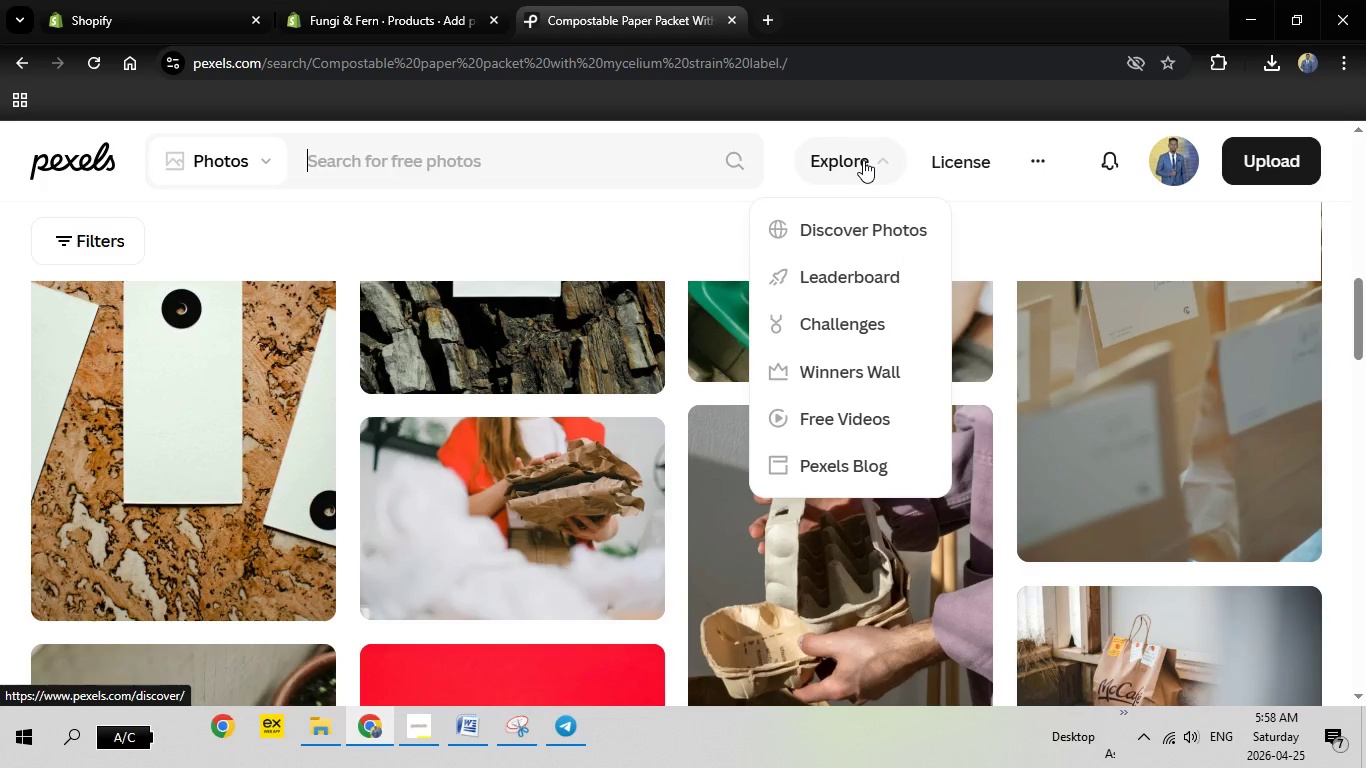 
key(Backspace)
 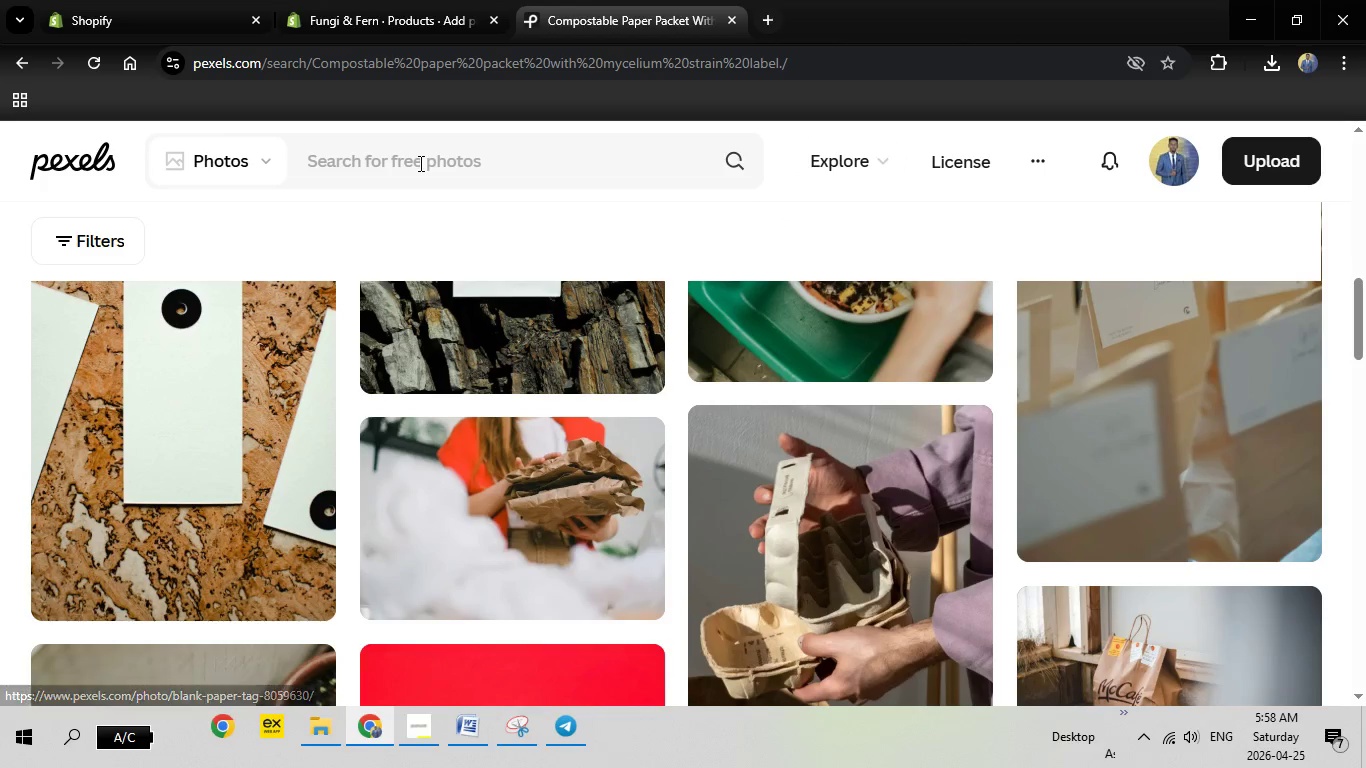 
right_click([419, 163])
 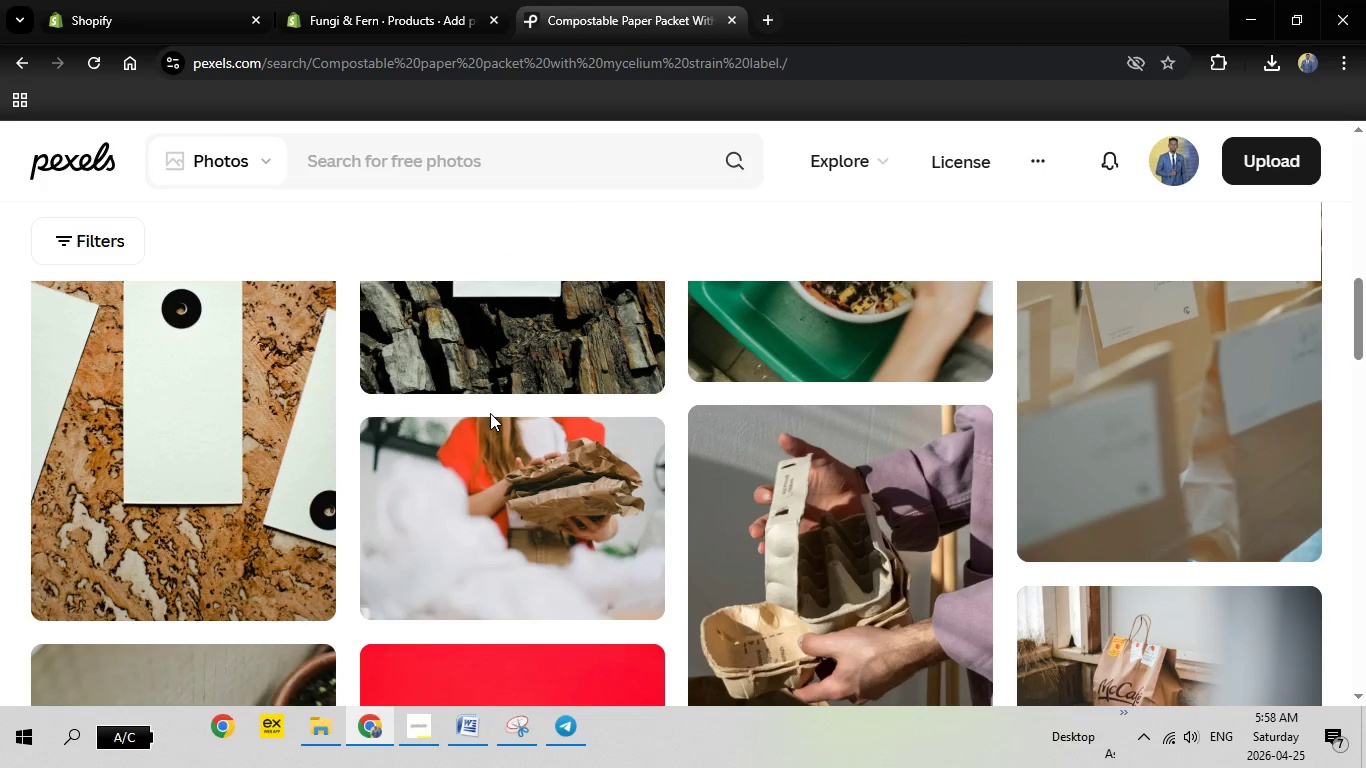 
left_click([490, 413])
 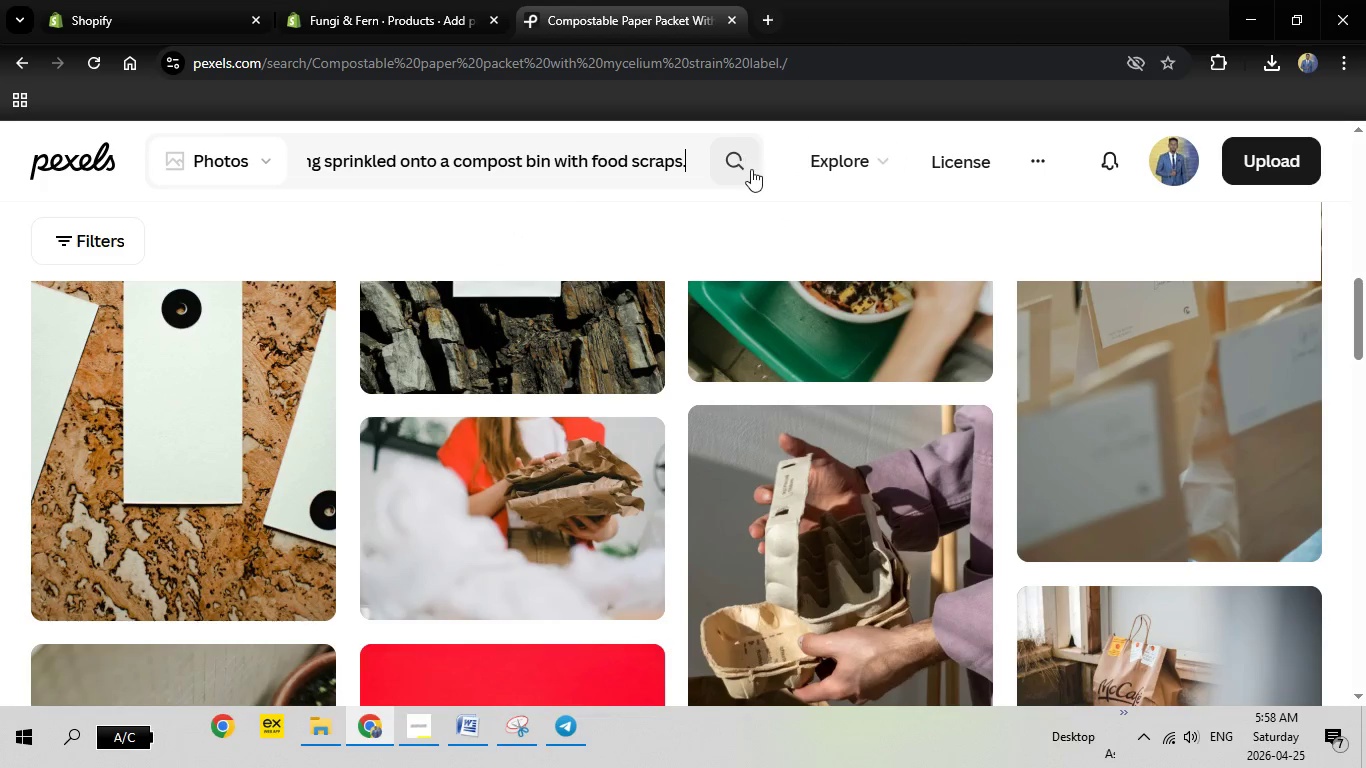 
left_click([751, 169])
 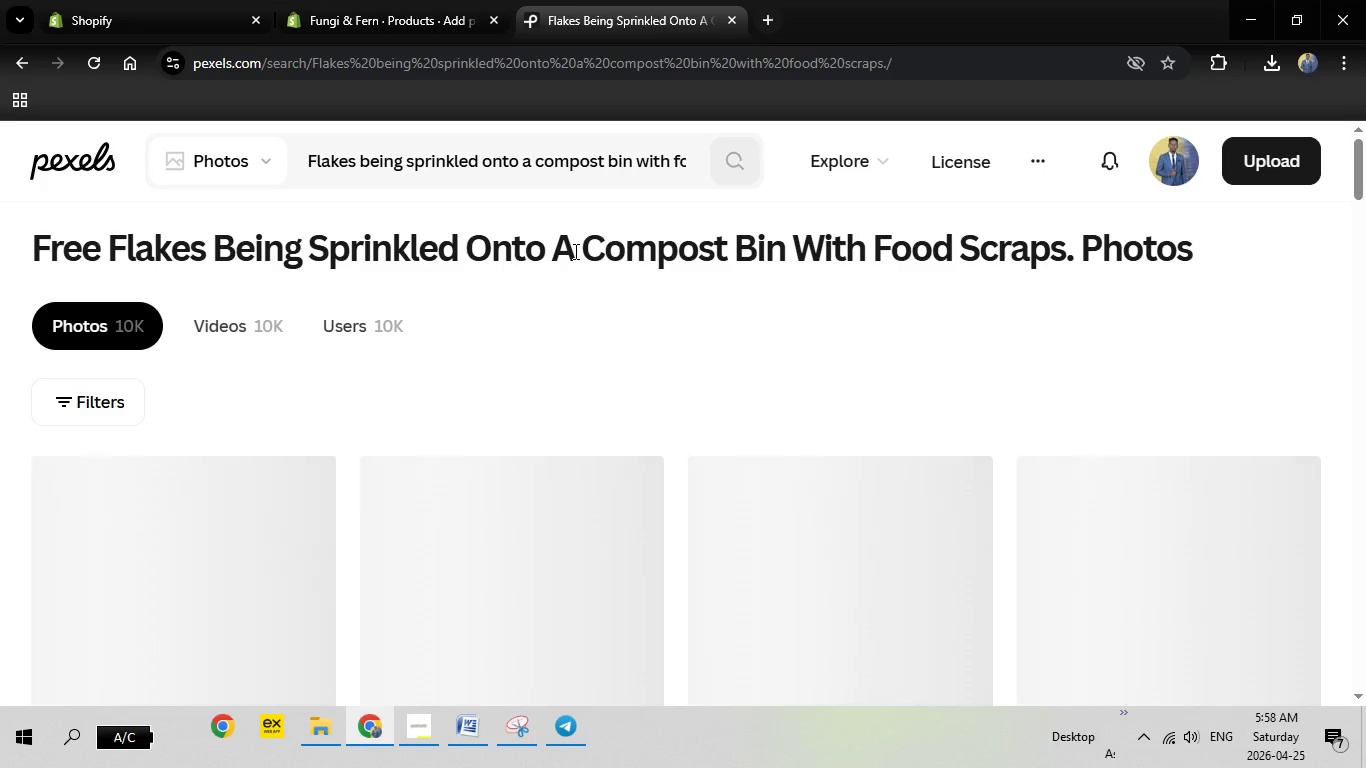 
wait(5.77)
 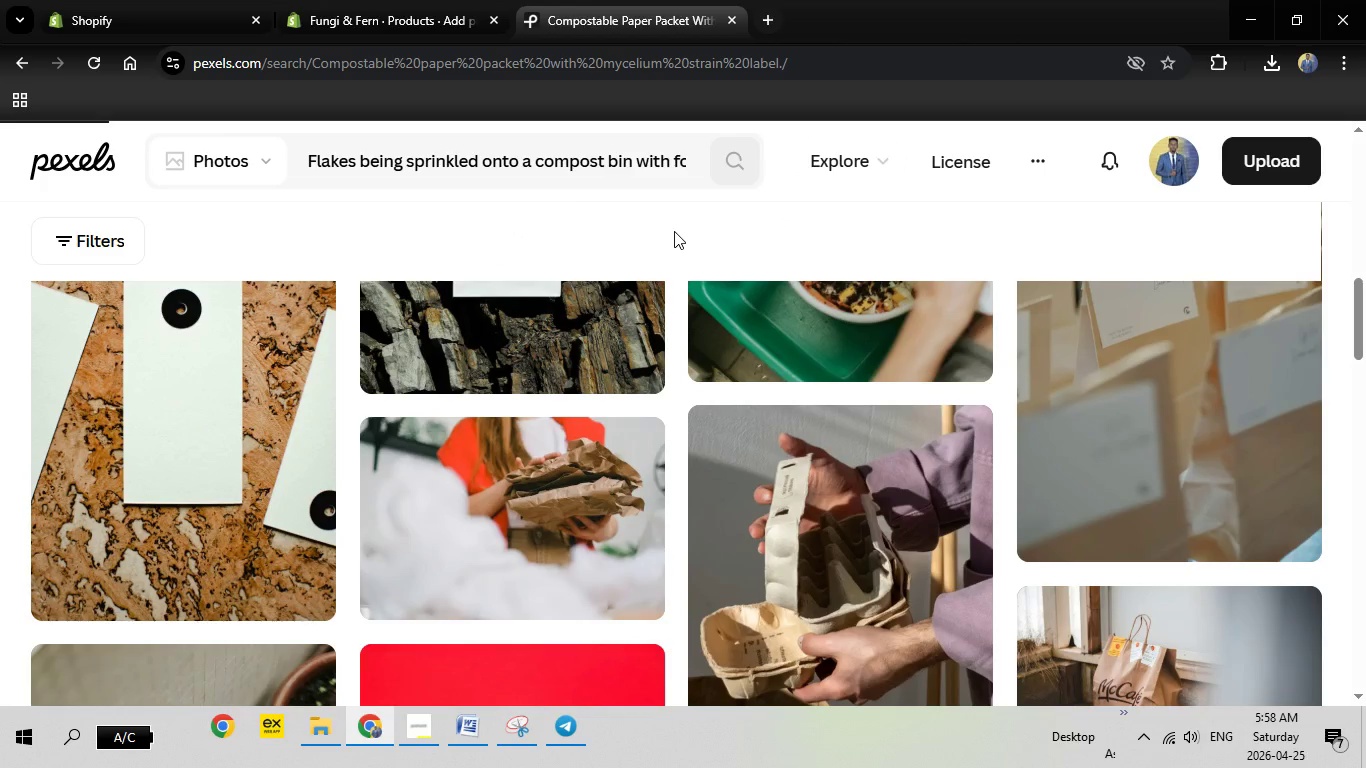 
scroll: coordinate [549, 372], scroll_direction: down, amount: 1.0
 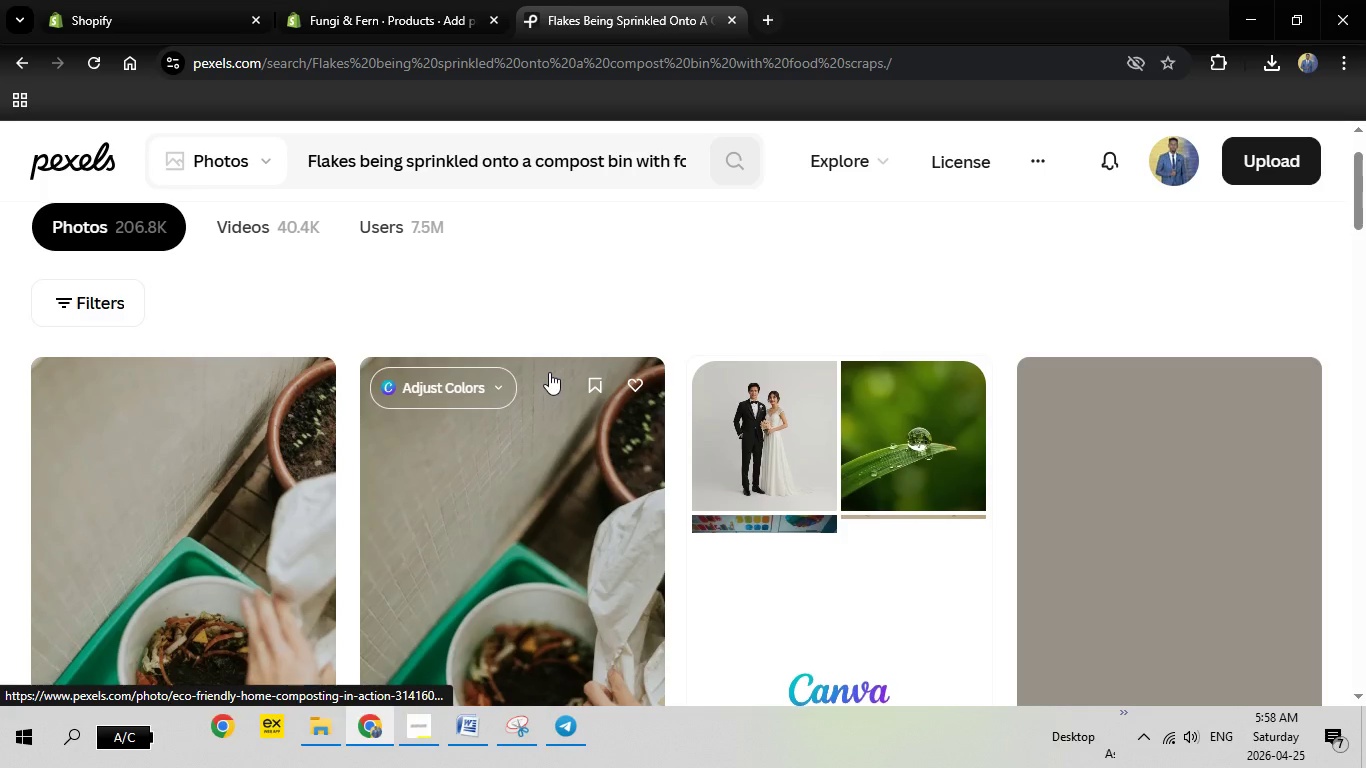 
scroll: coordinate [549, 372], scroll_direction: up, amount: 1.0
 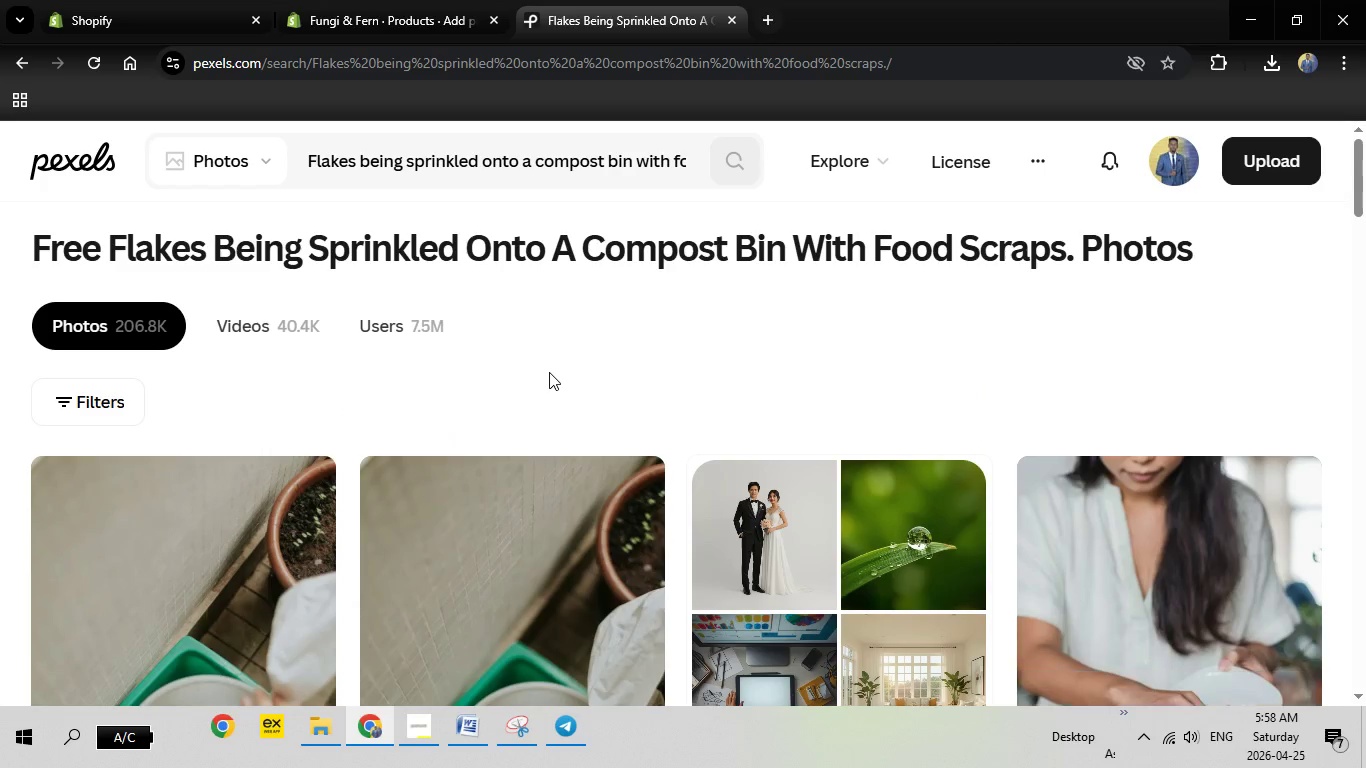 
scroll: coordinate [549, 372], scroll_direction: down, amount: 1.0
 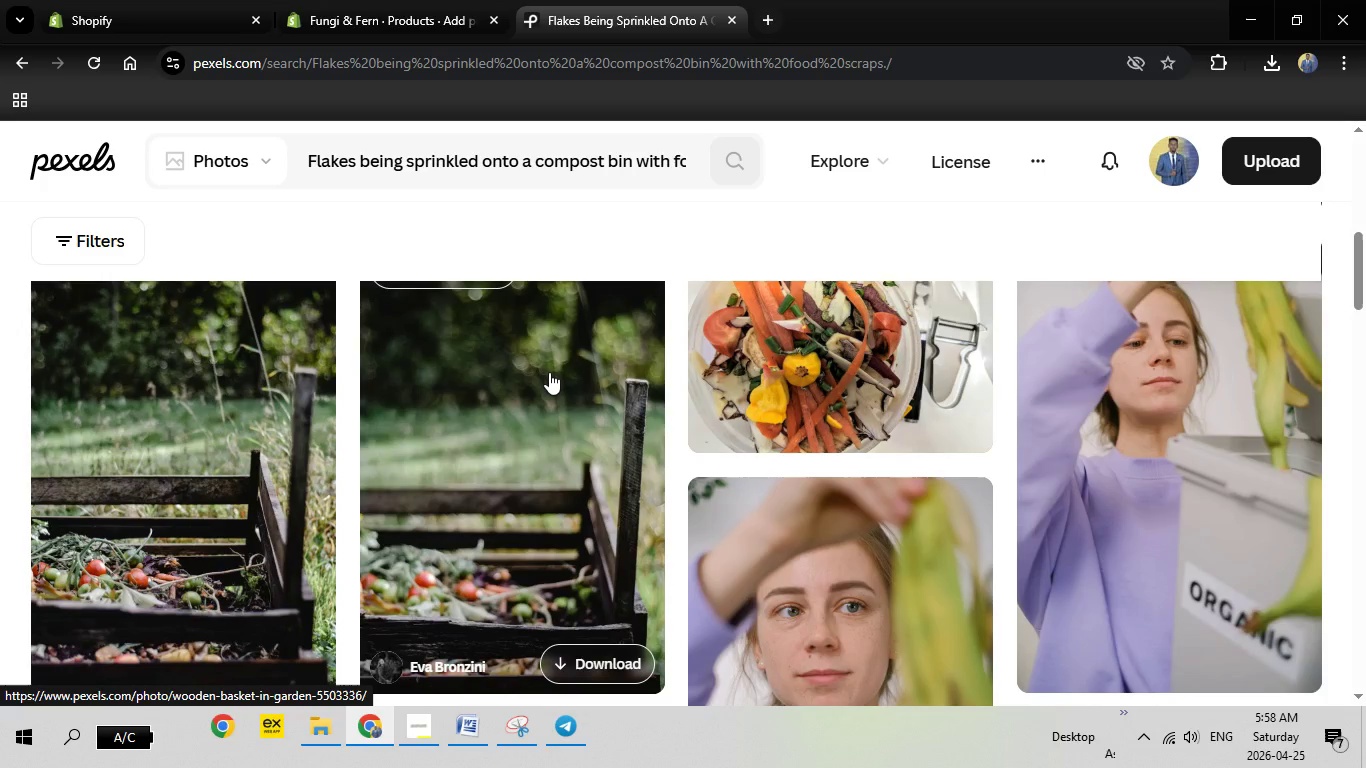 
scroll: coordinate [549, 372], scroll_direction: up, amount: 1.0
 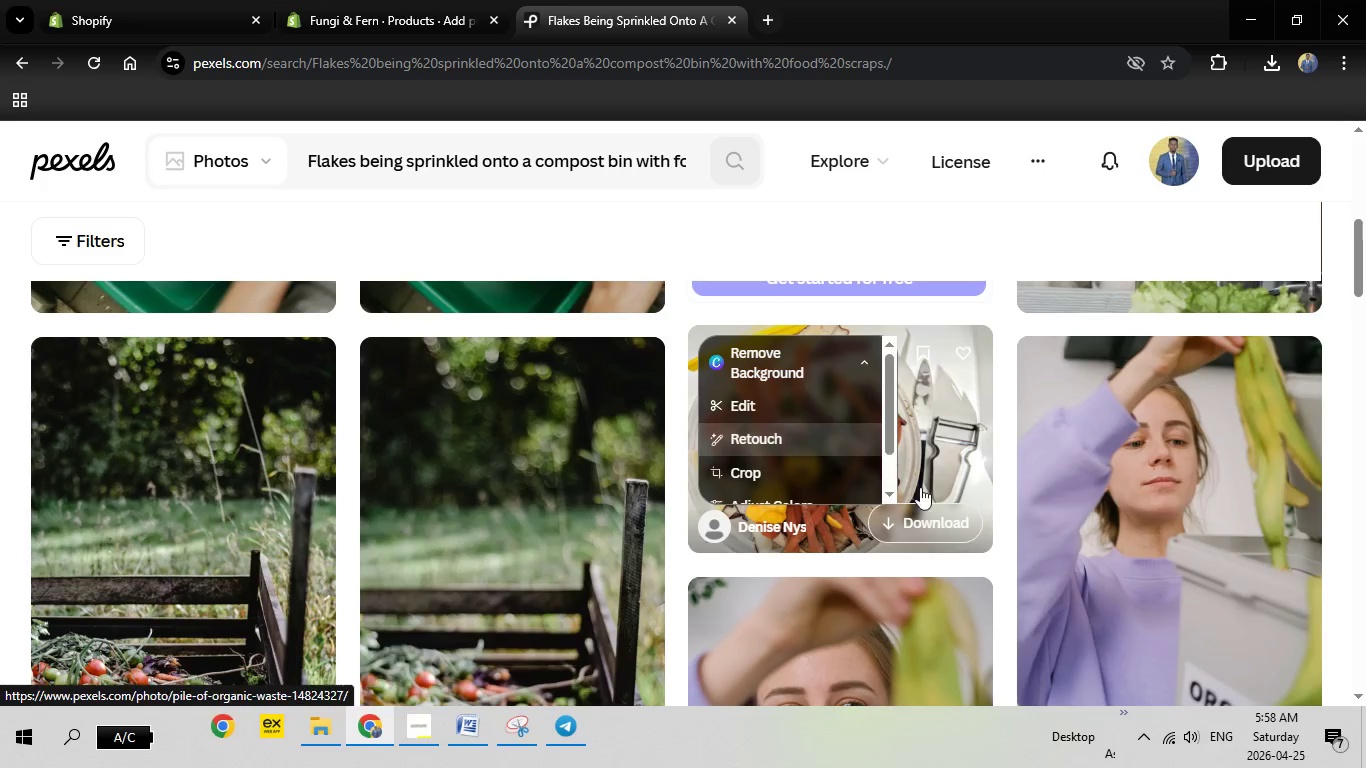 
left_click([947, 456])
 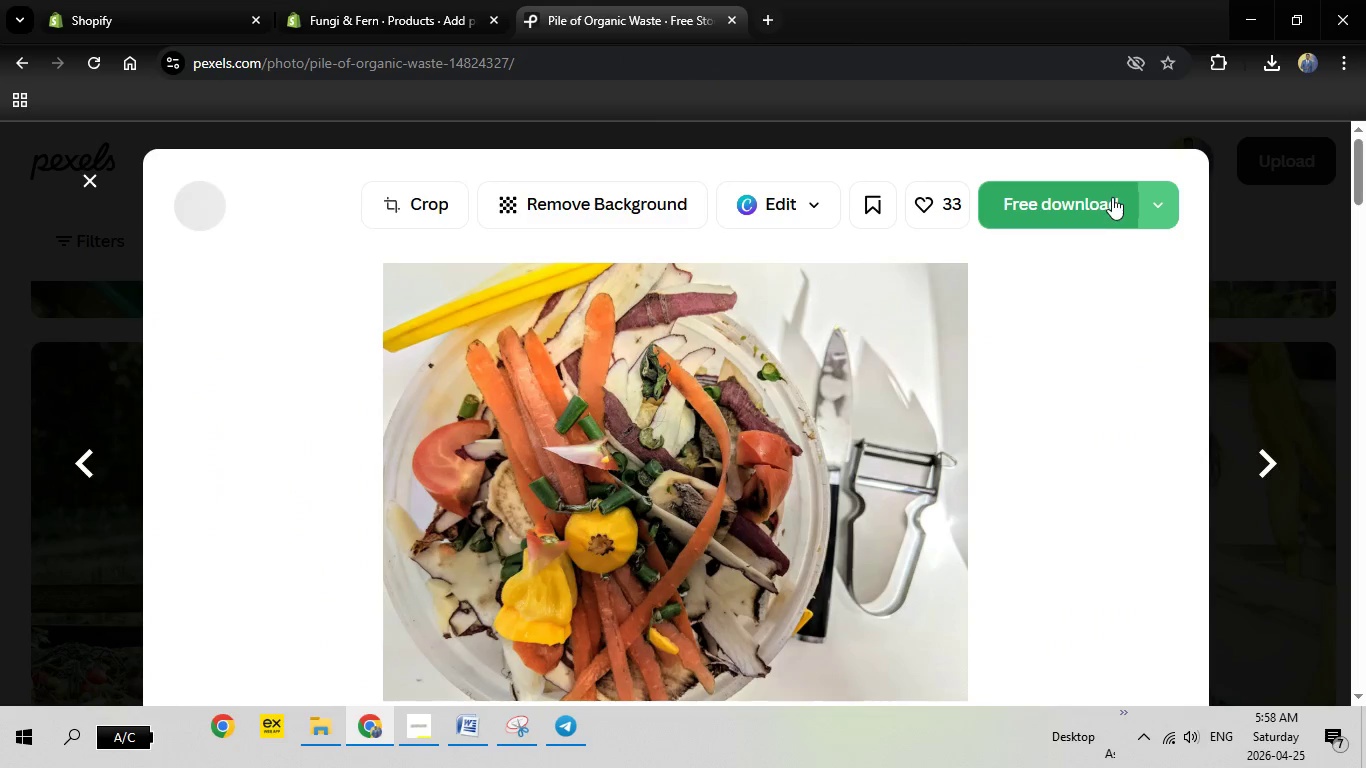 
left_click([1072, 197])
 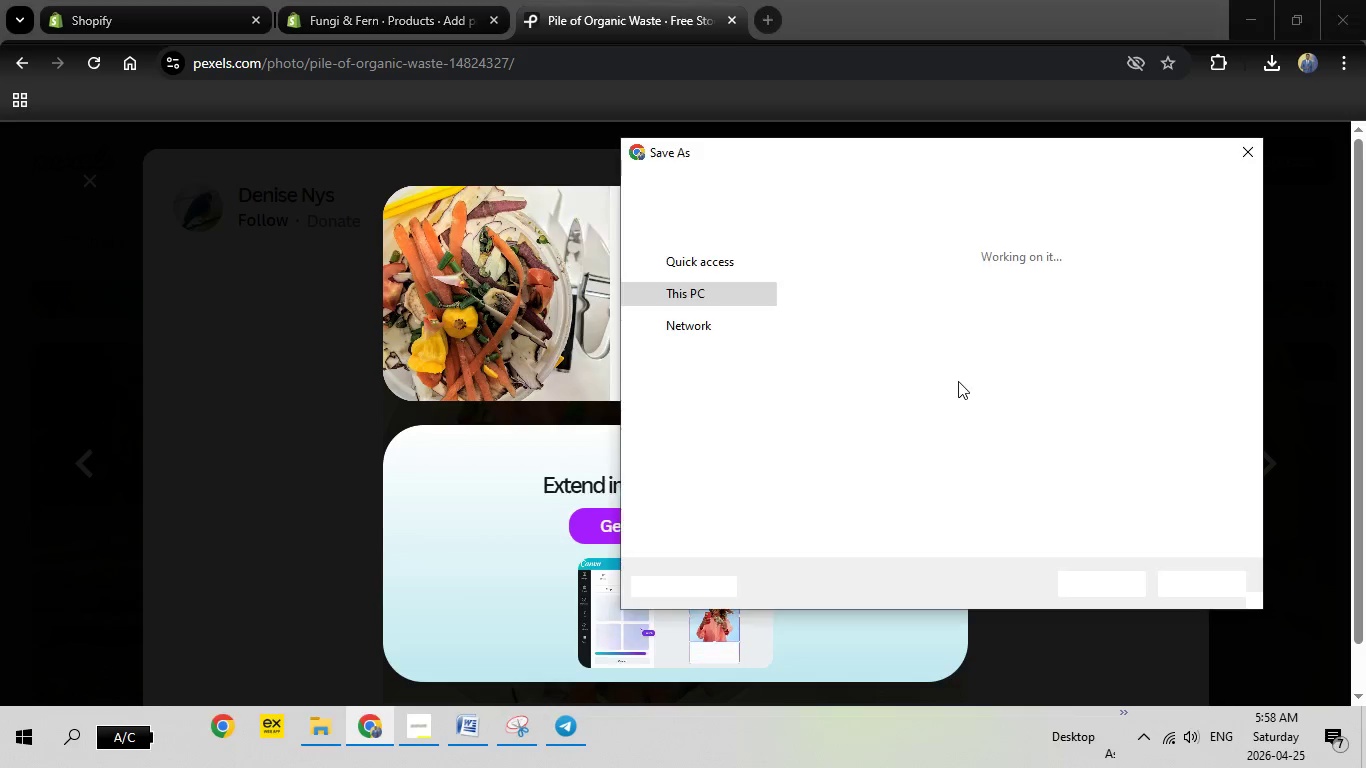 
wait(6.06)
 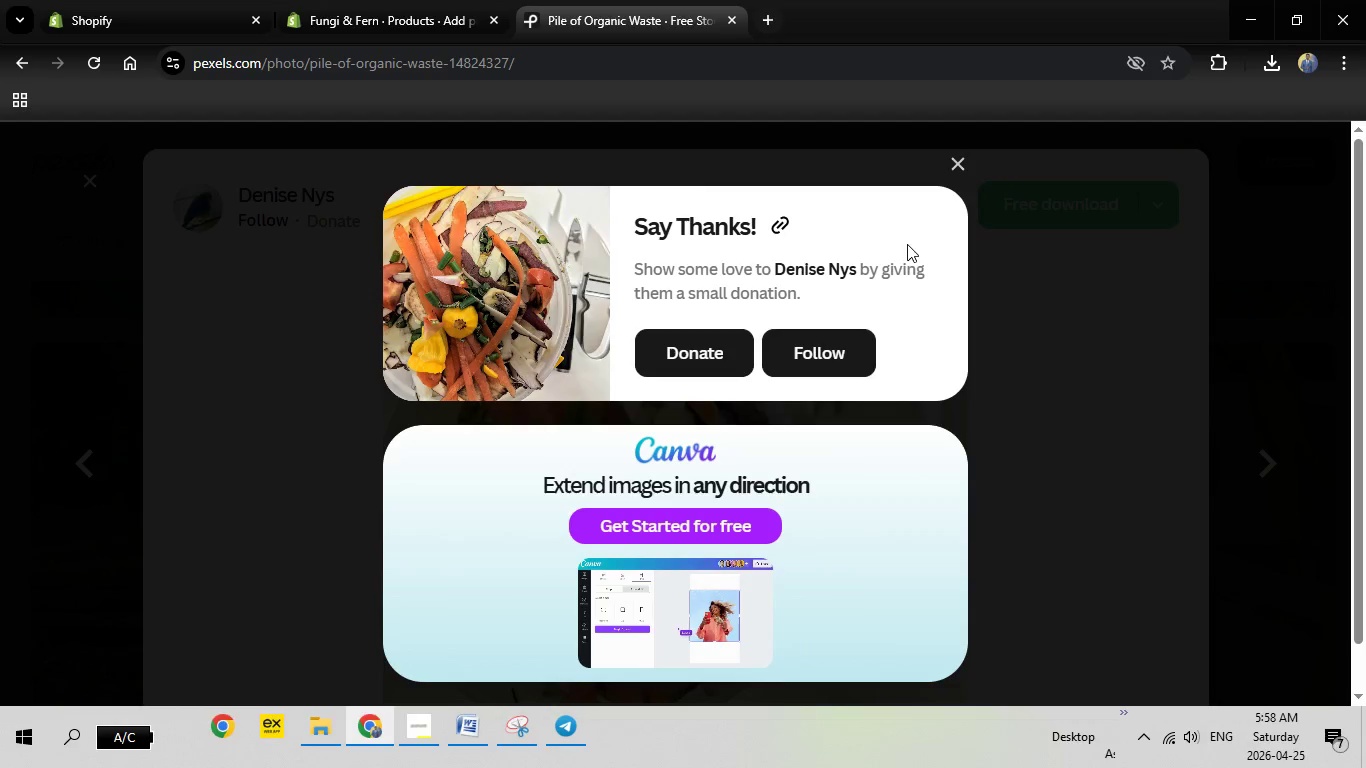 
left_click([1085, 582])
 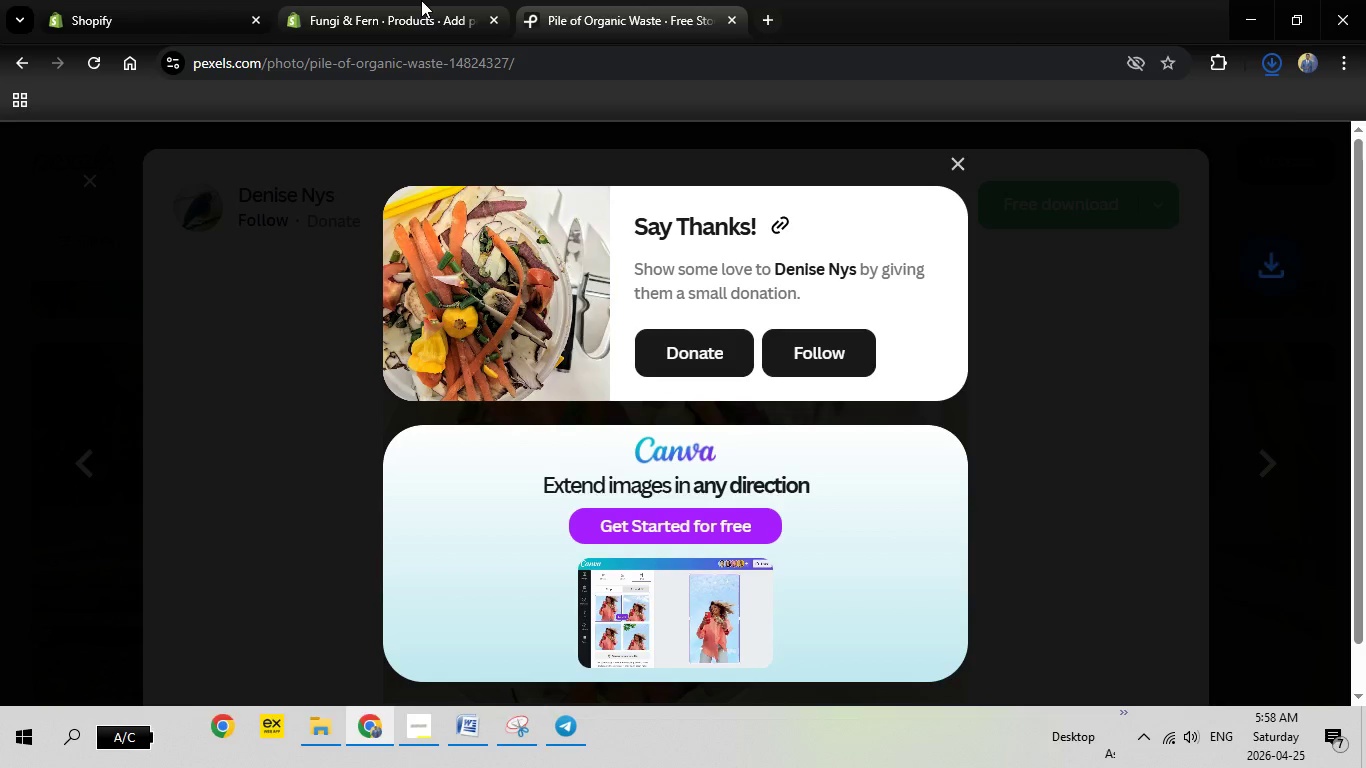 
left_click([421, 0])
 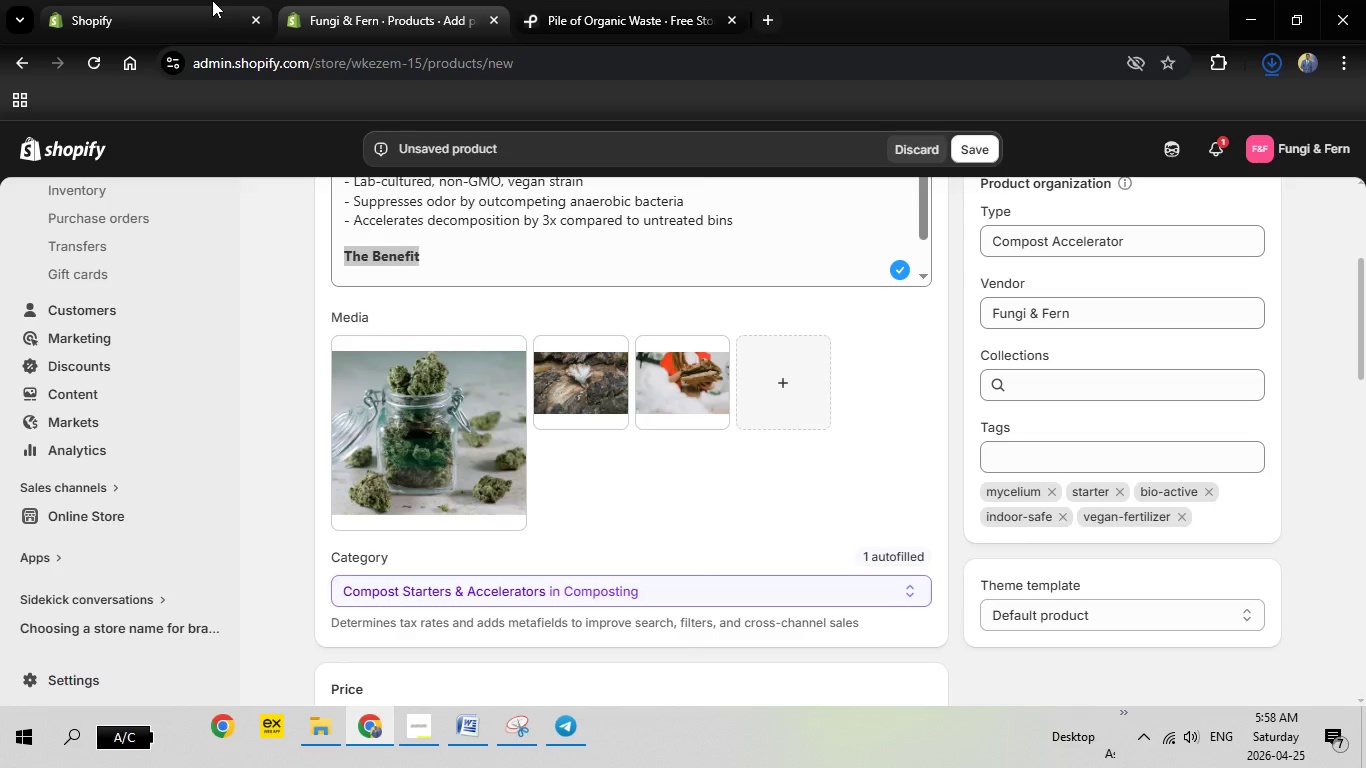 
left_click([216, 0])
 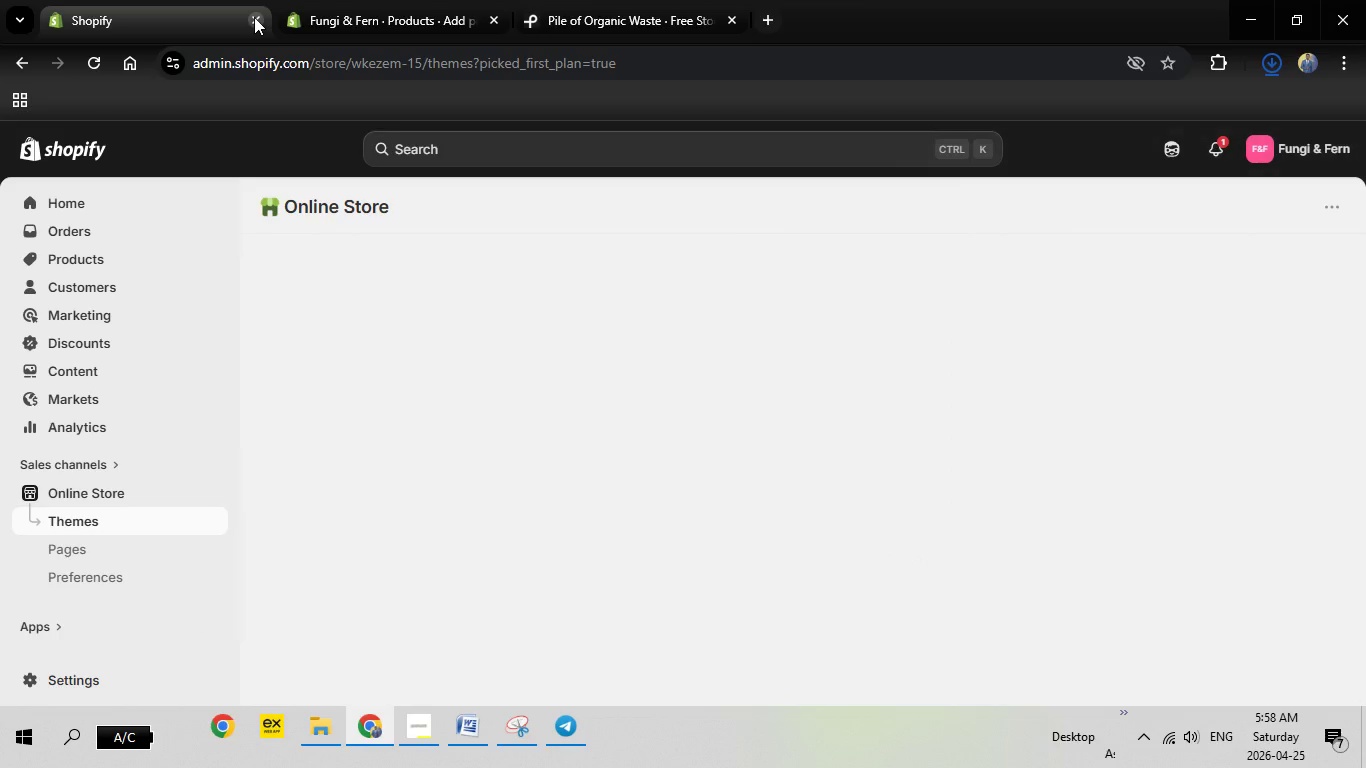 
left_click([254, 17])
 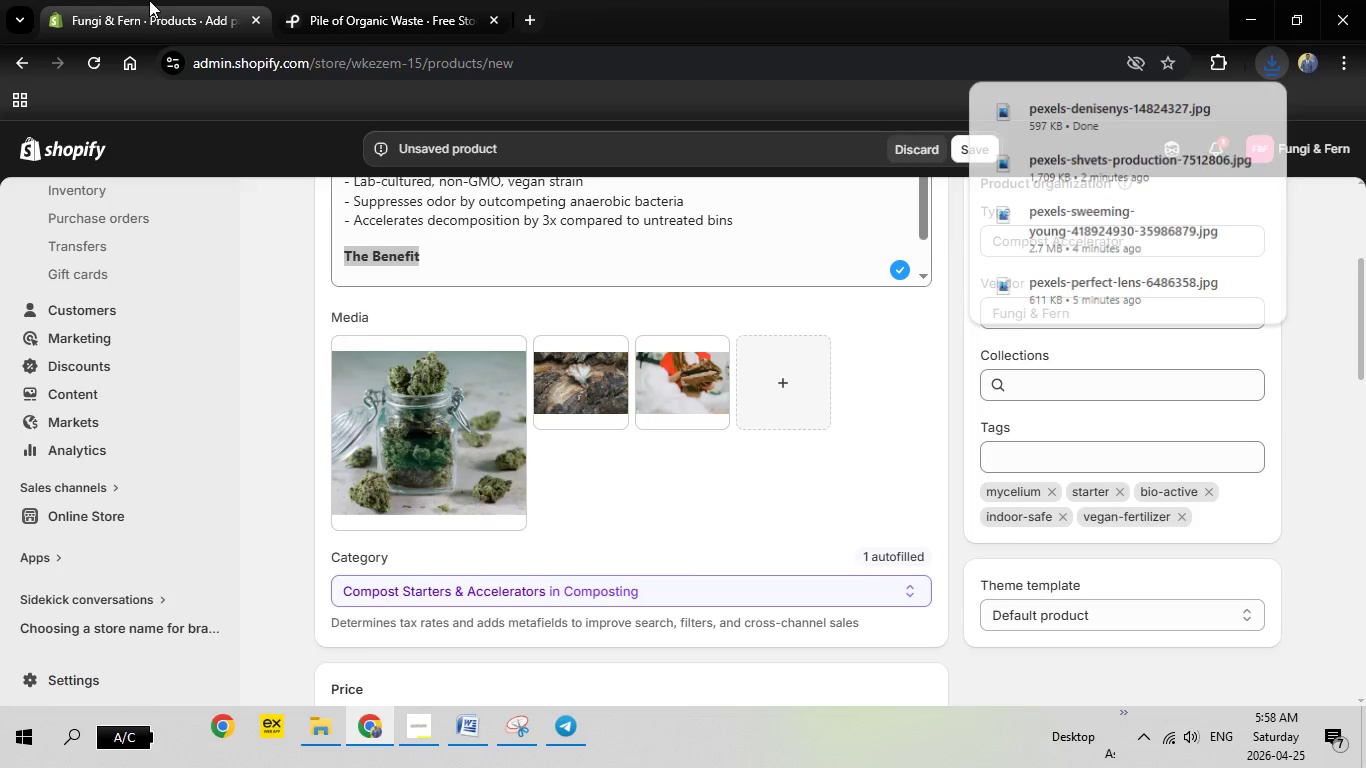 
left_click([149, 0])
 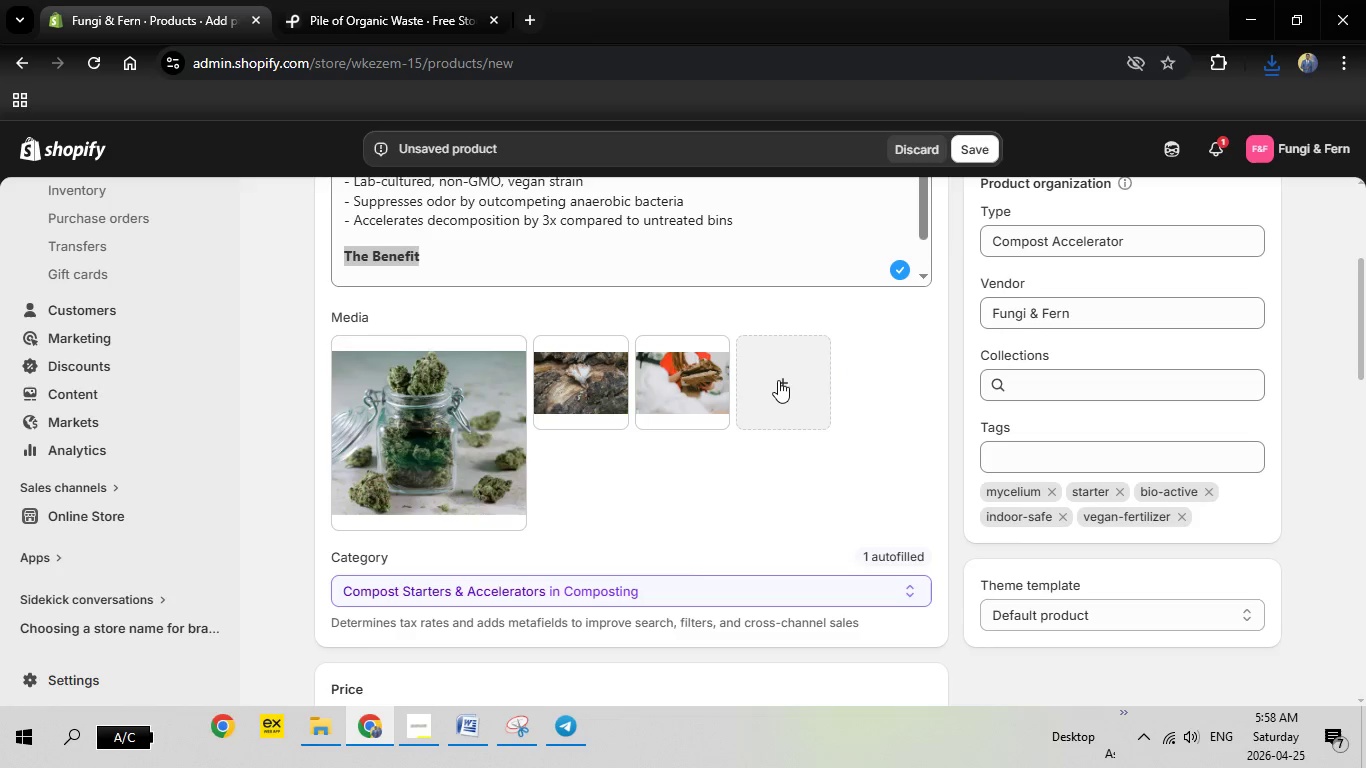 
left_click([783, 380])
 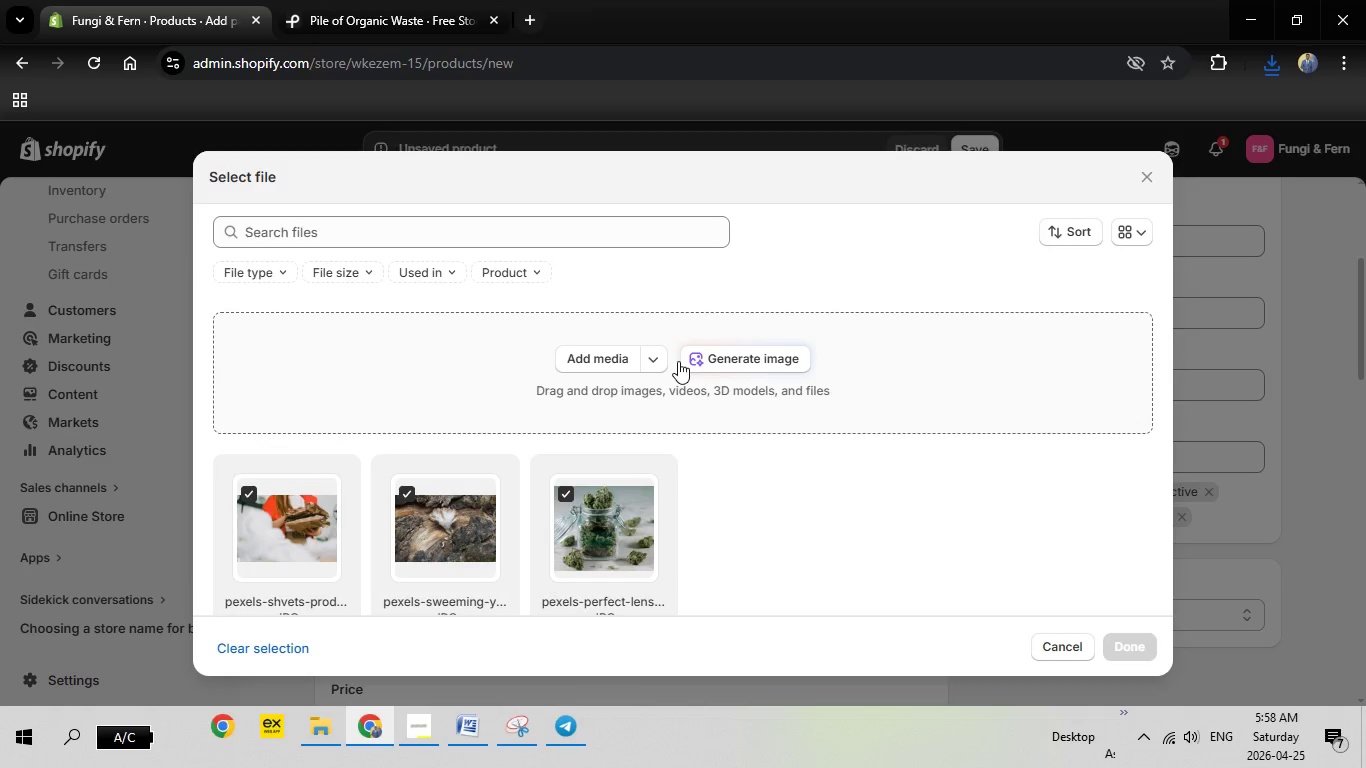 
left_click([613, 362])
 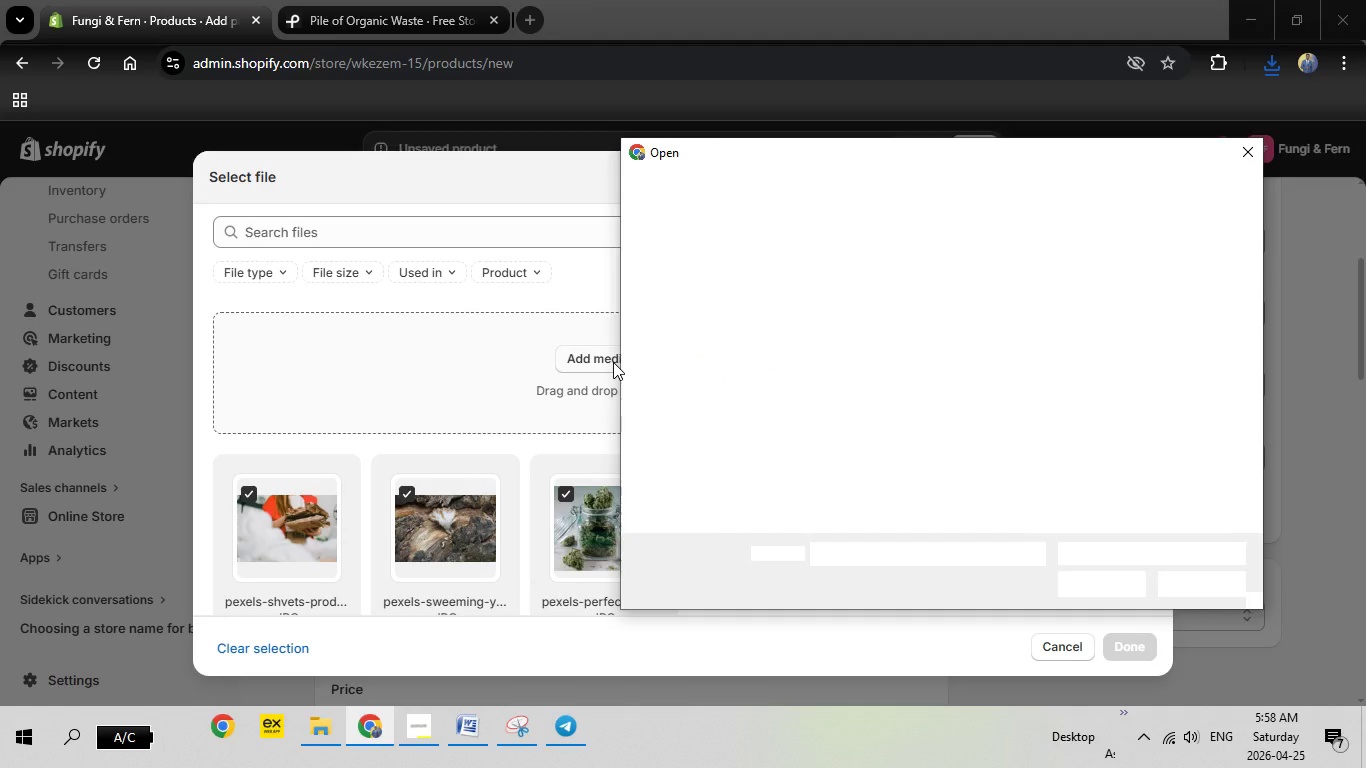 
wait(8.06)
 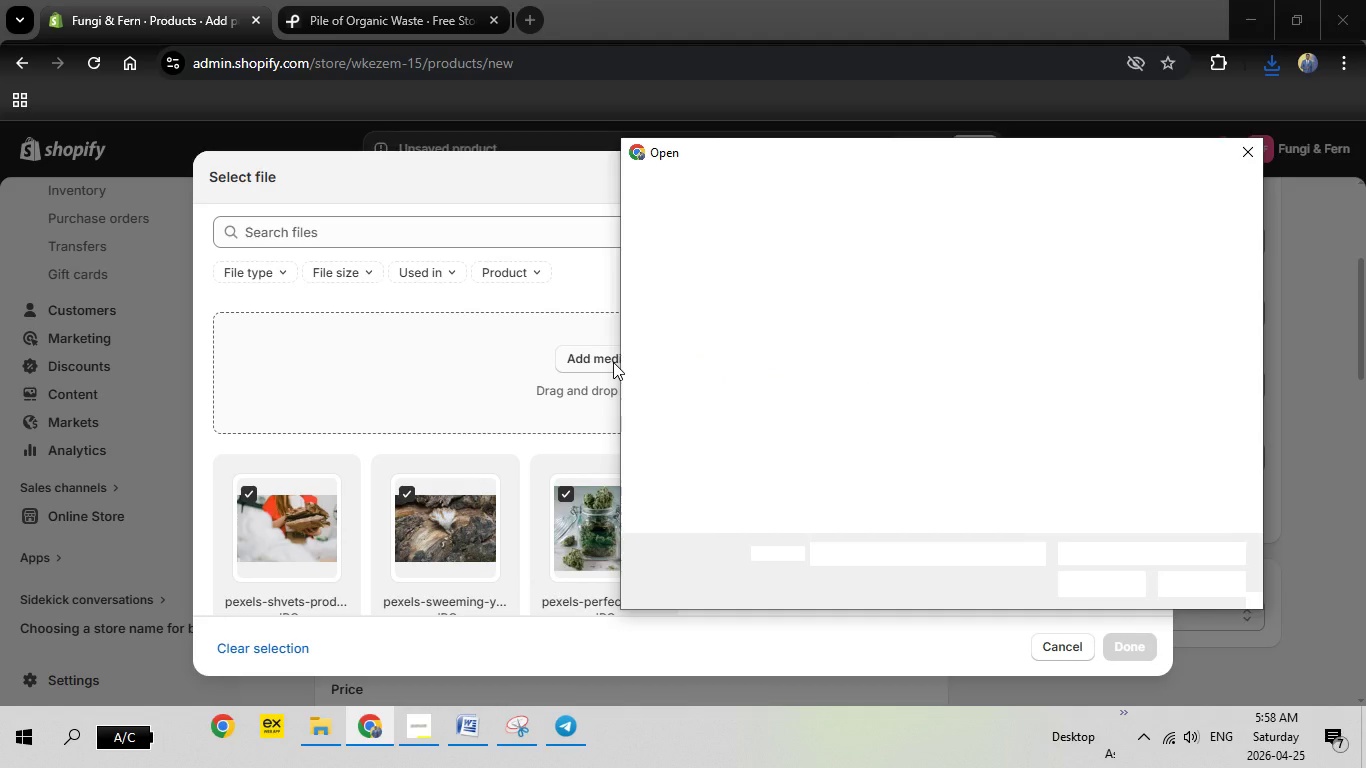 
double_click([867, 327])
 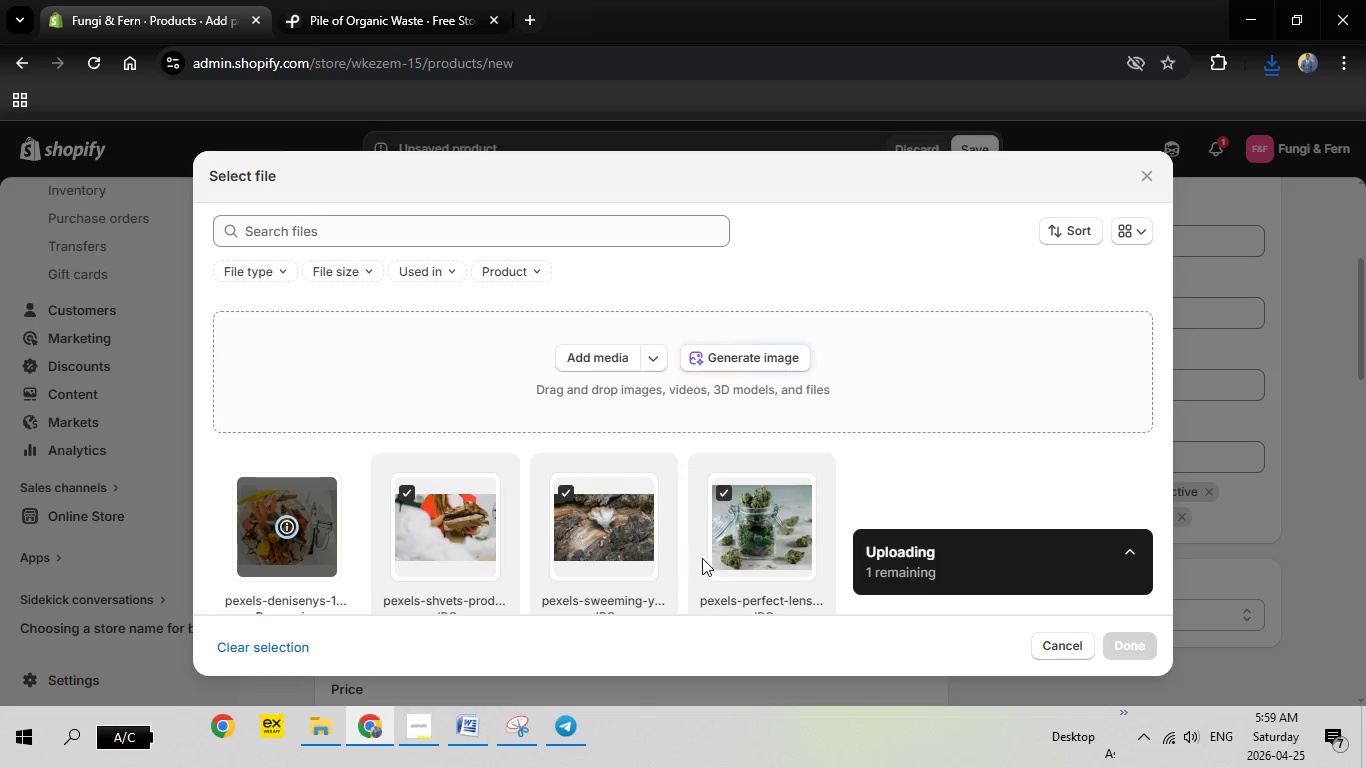 
wait(7.77)
 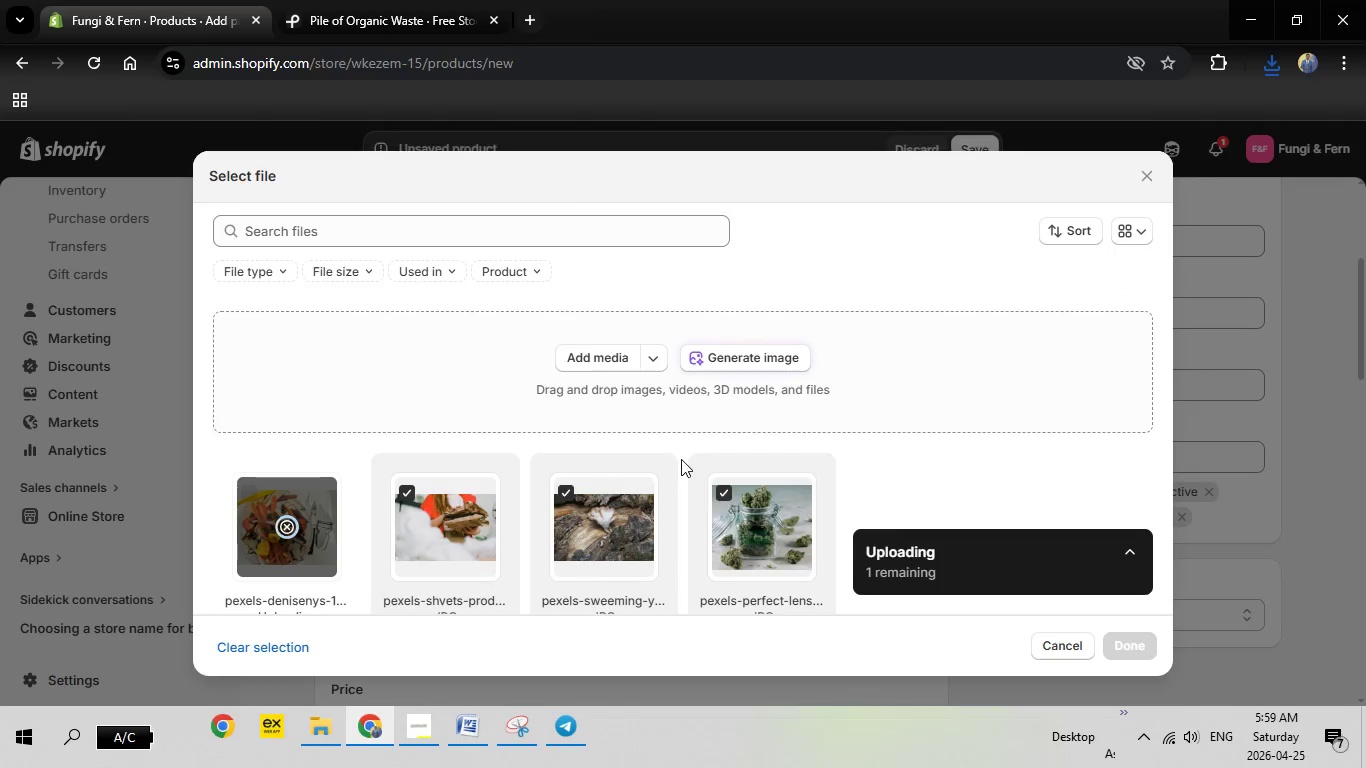 
left_click([1120, 642])
 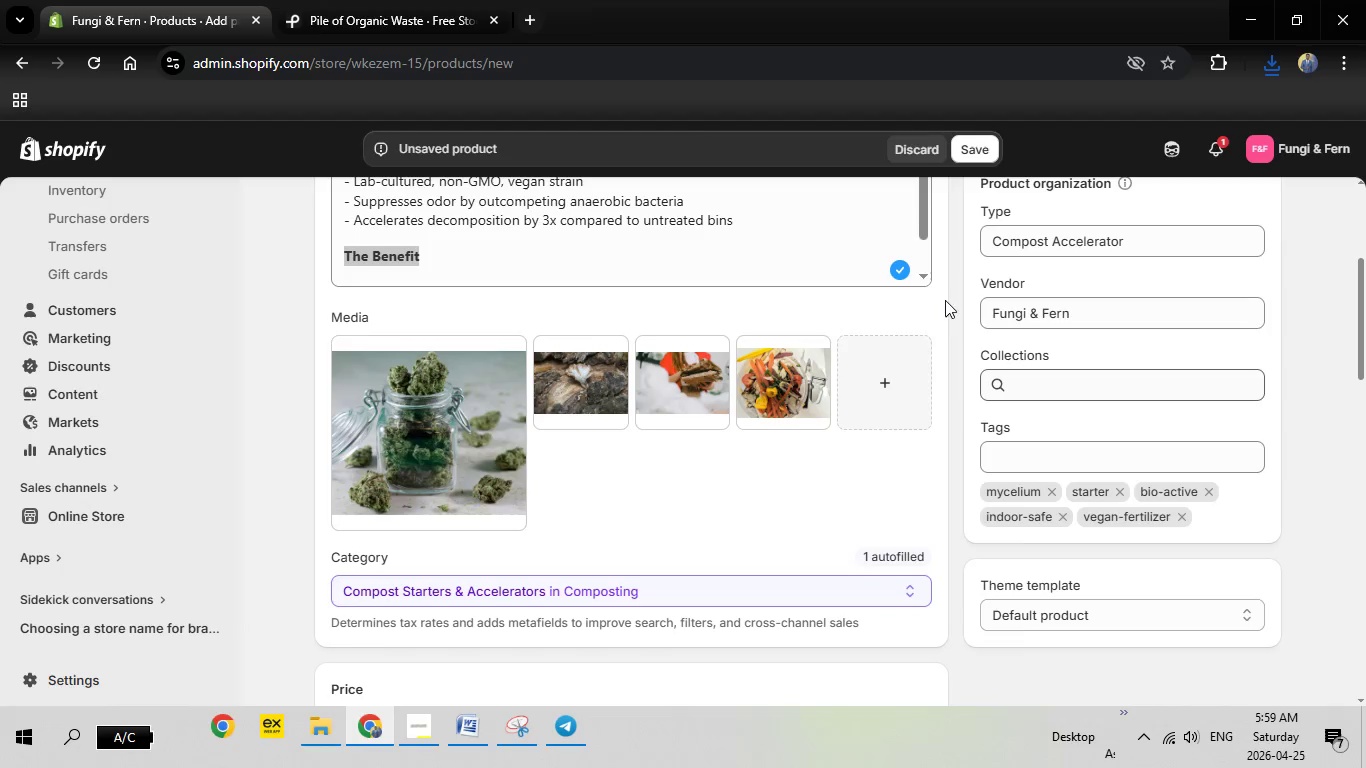 
wait(6.53)
 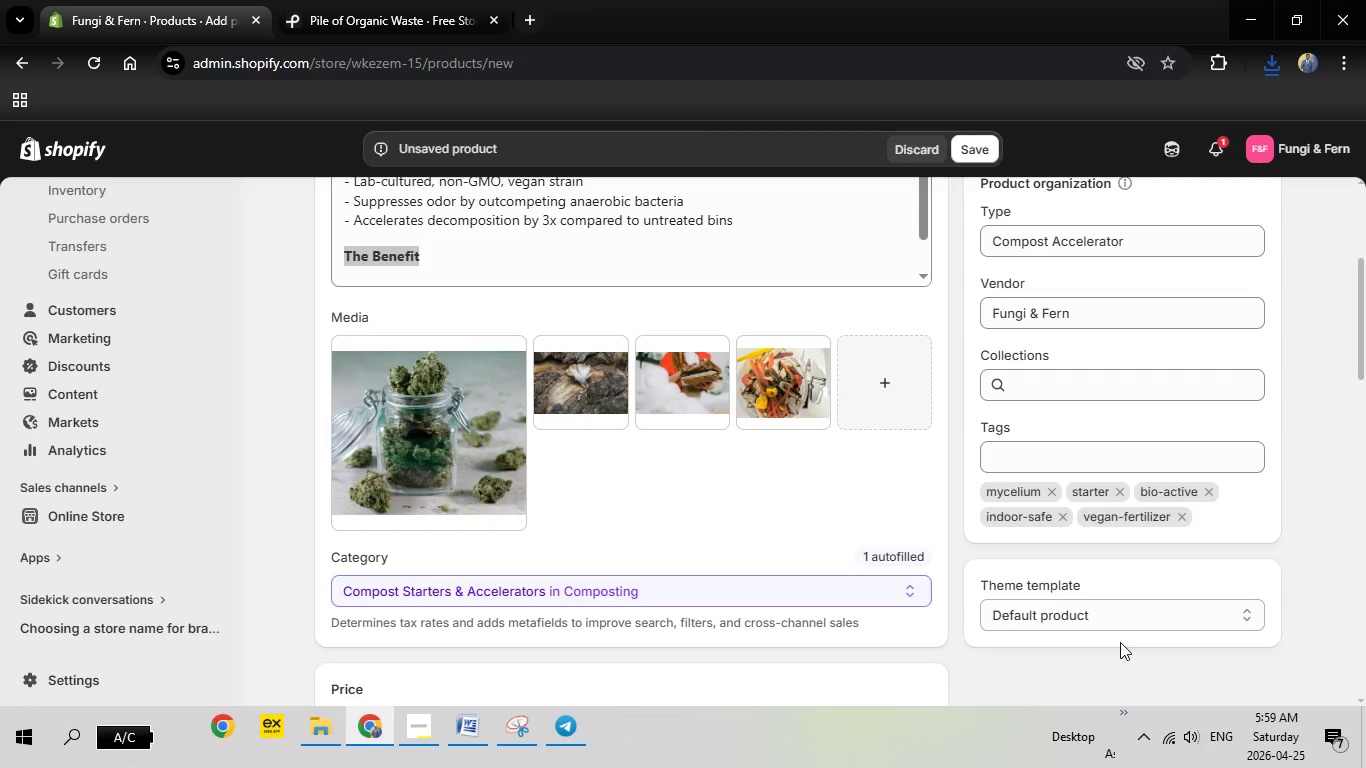 
left_click([787, 372])
 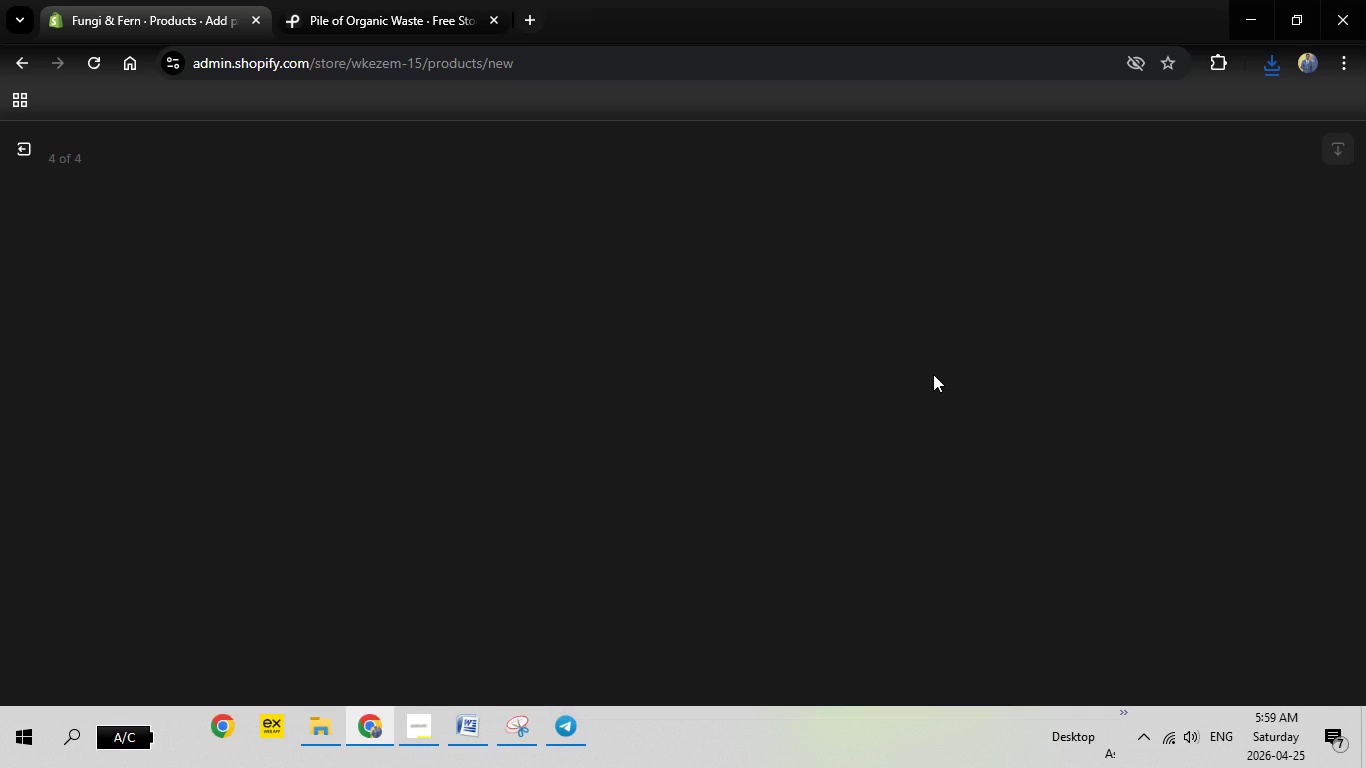 
mouse_move([970, 377])
 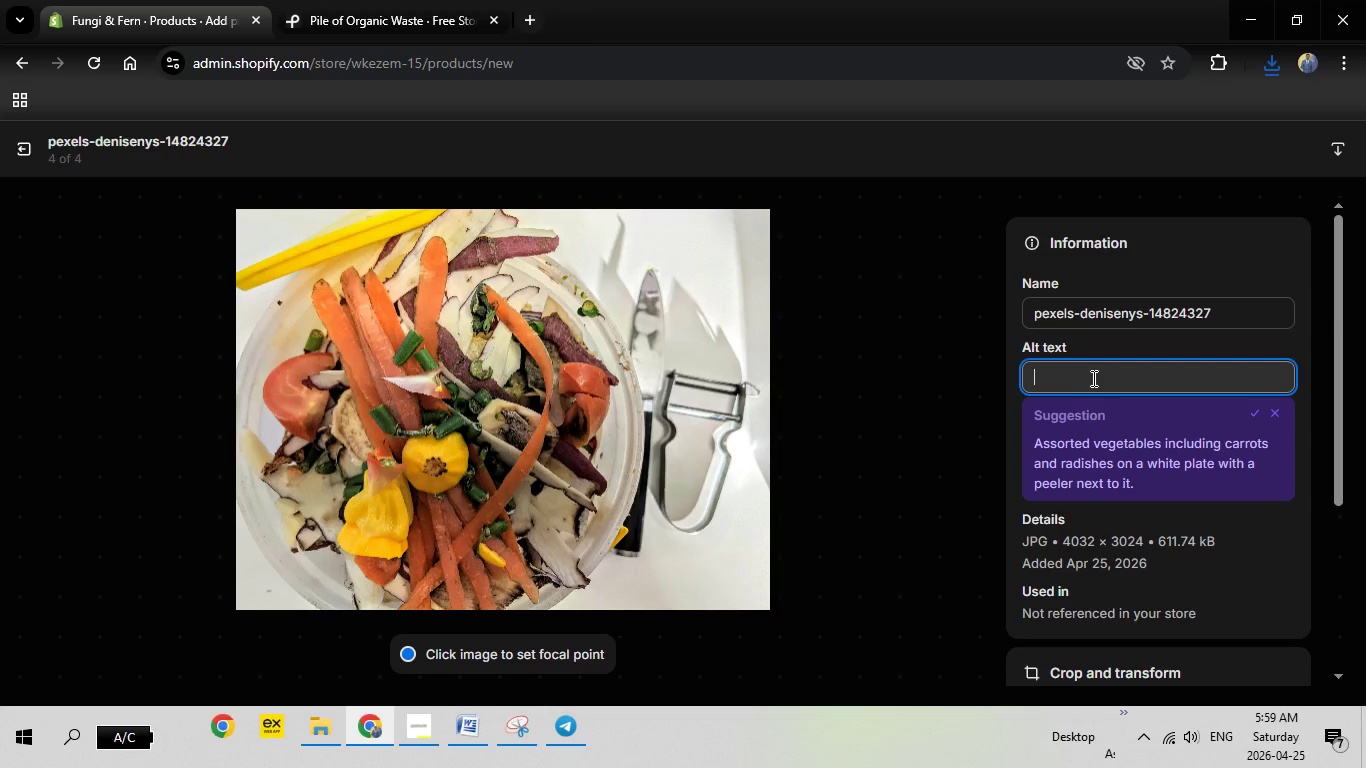 
left_click([1092, 378])
 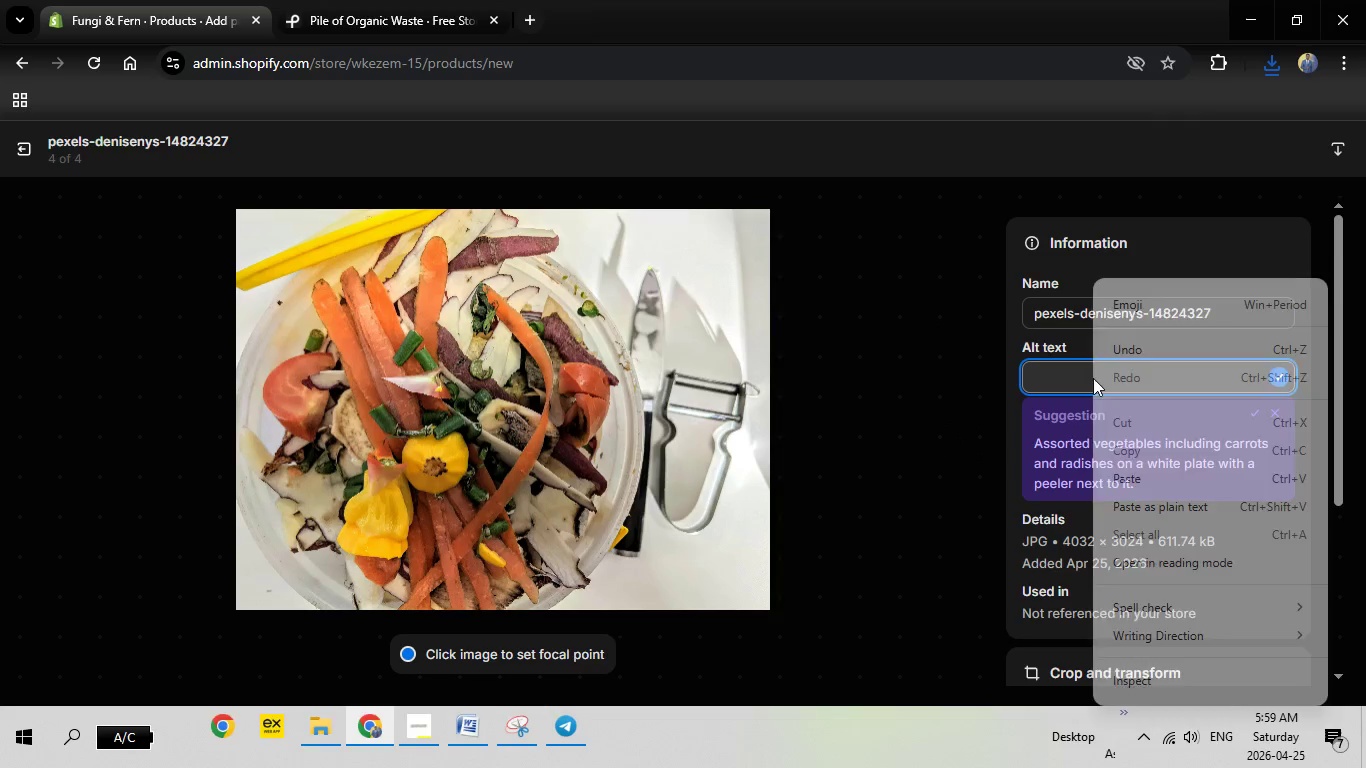 
right_click([1093, 378])
 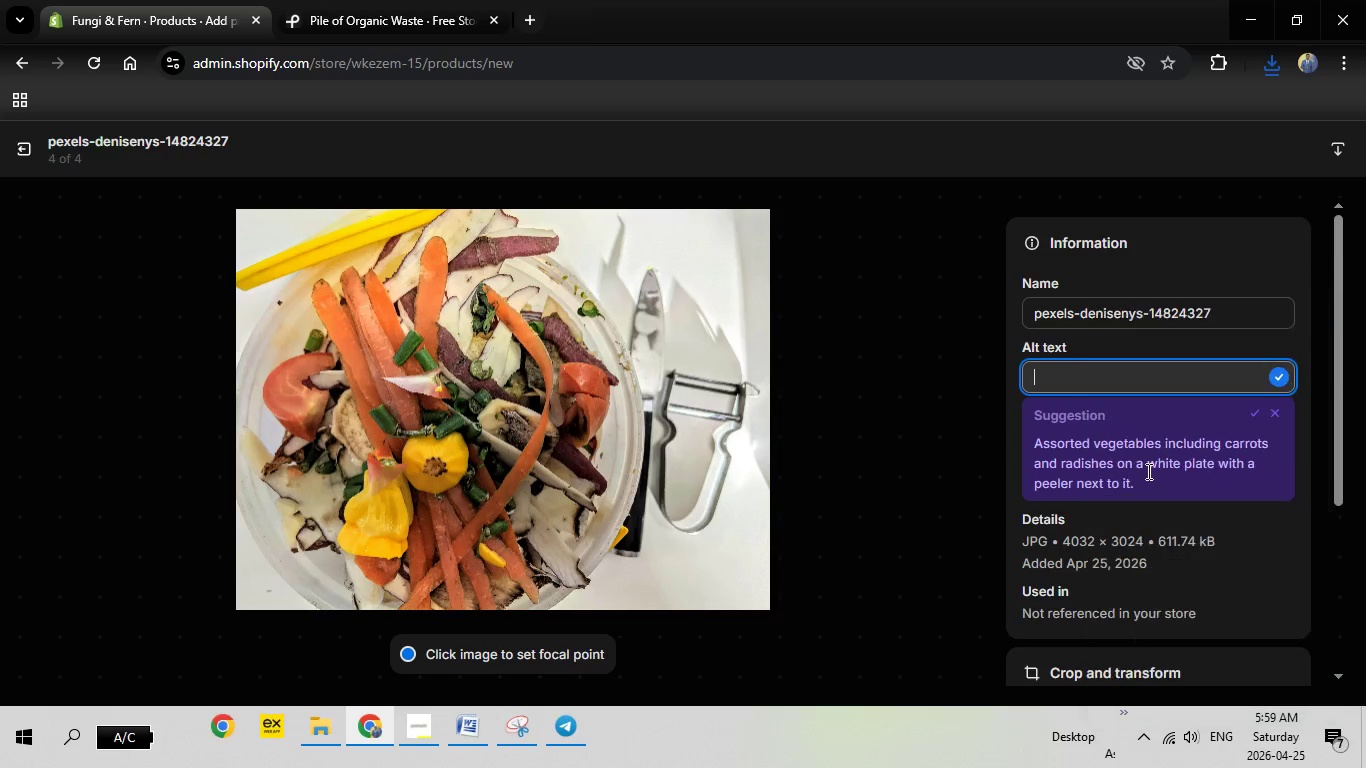 
left_click([1147, 471])
 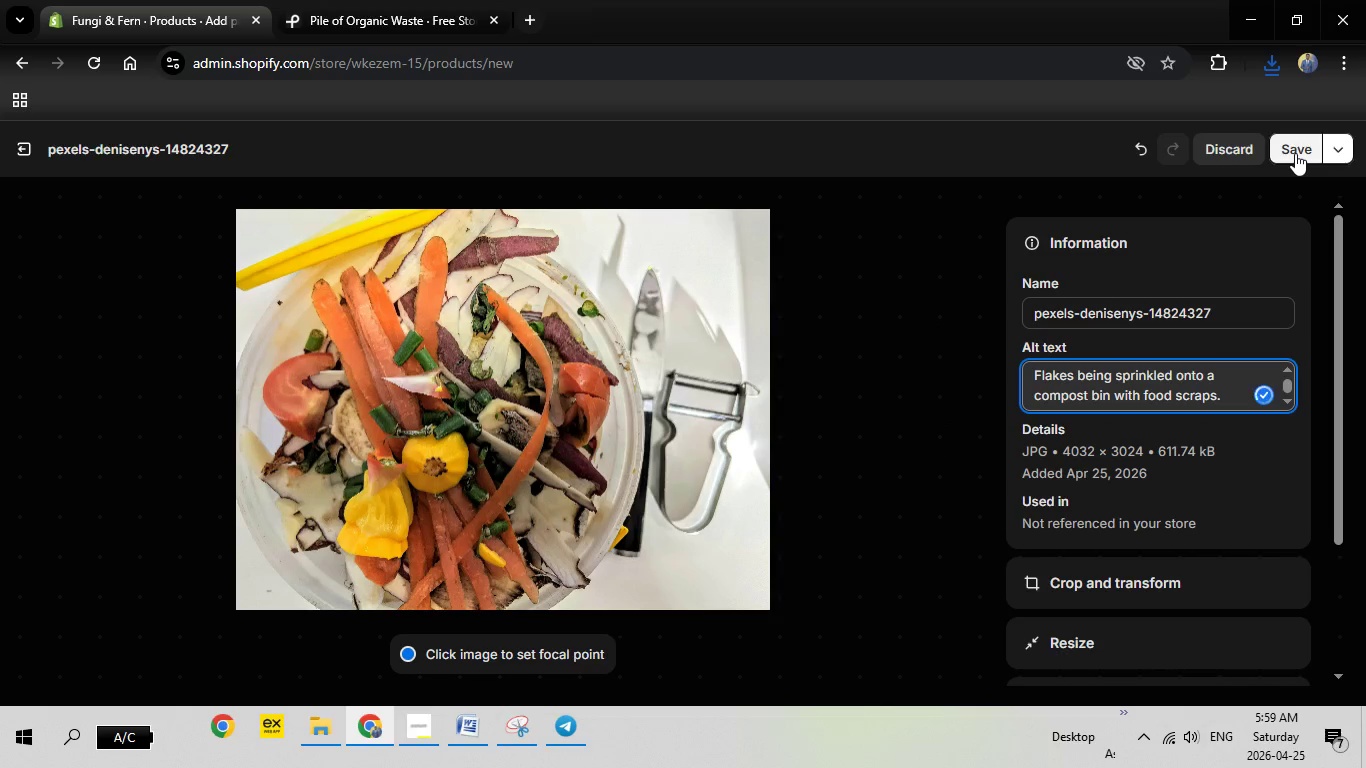 
left_click([1295, 153])
 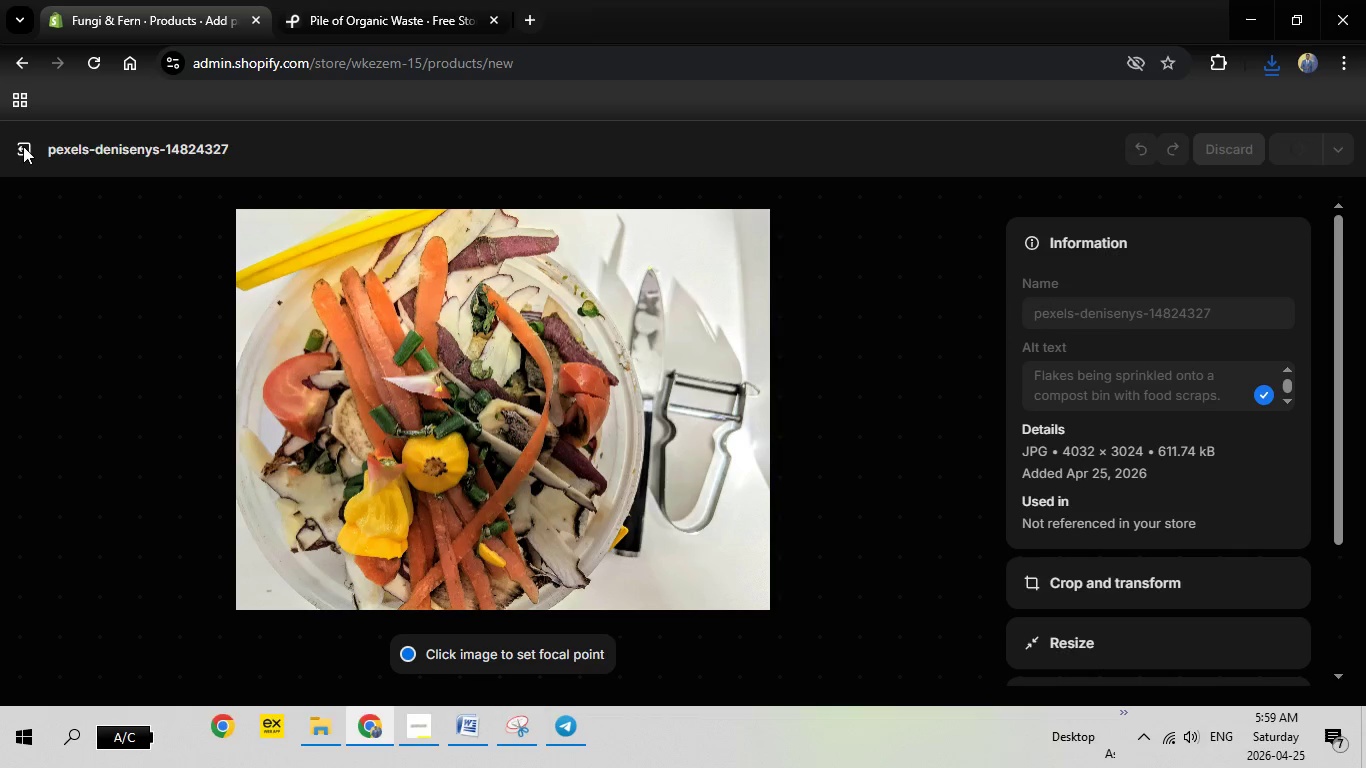 
left_click([23, 146])
 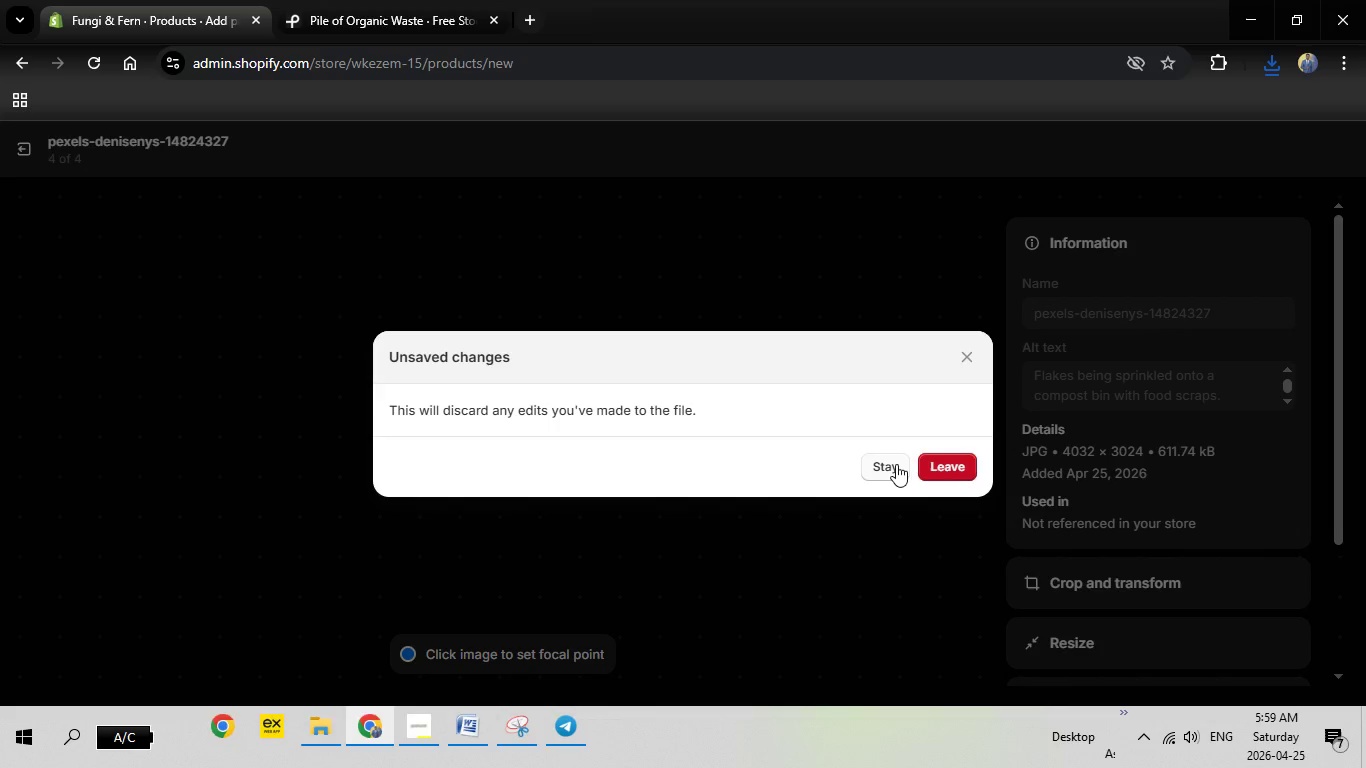 
left_click([889, 464])
 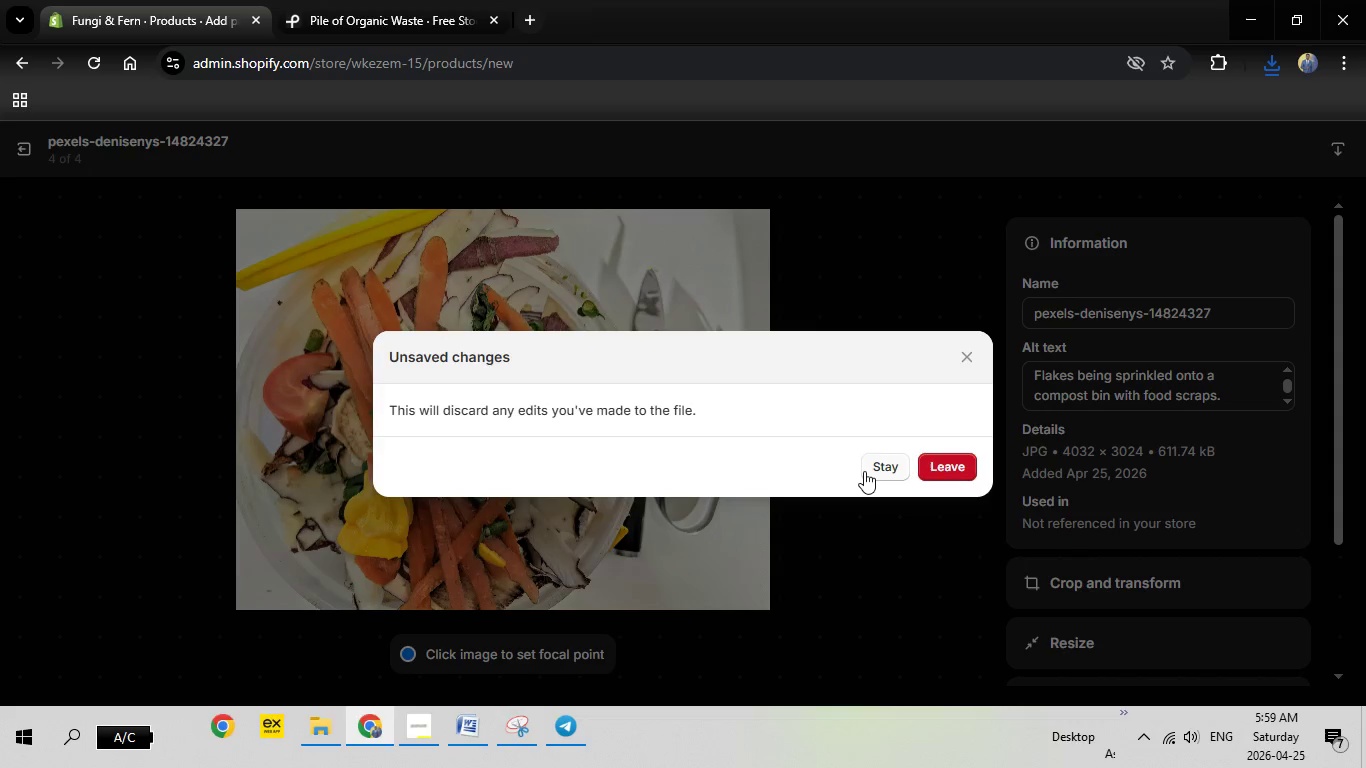 
double_click([864, 471])
 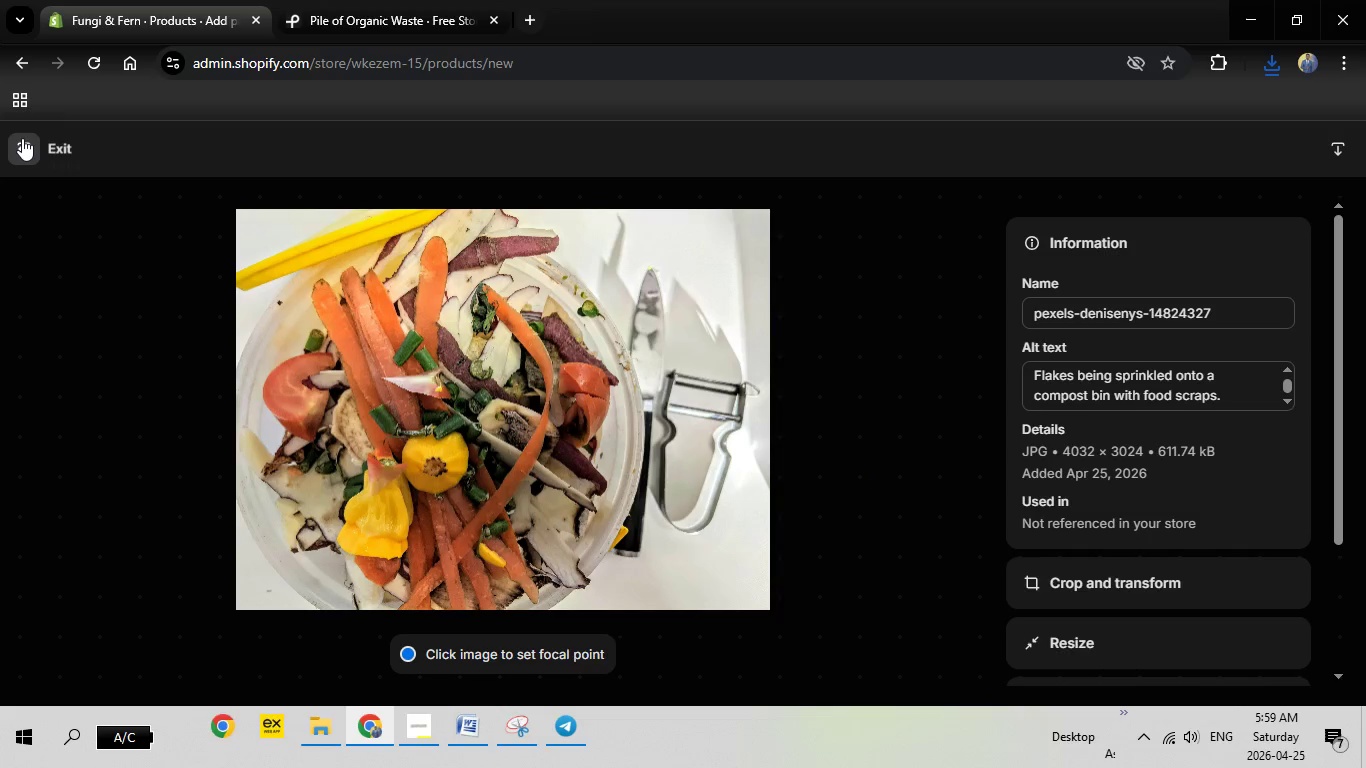 
left_click([22, 138])
 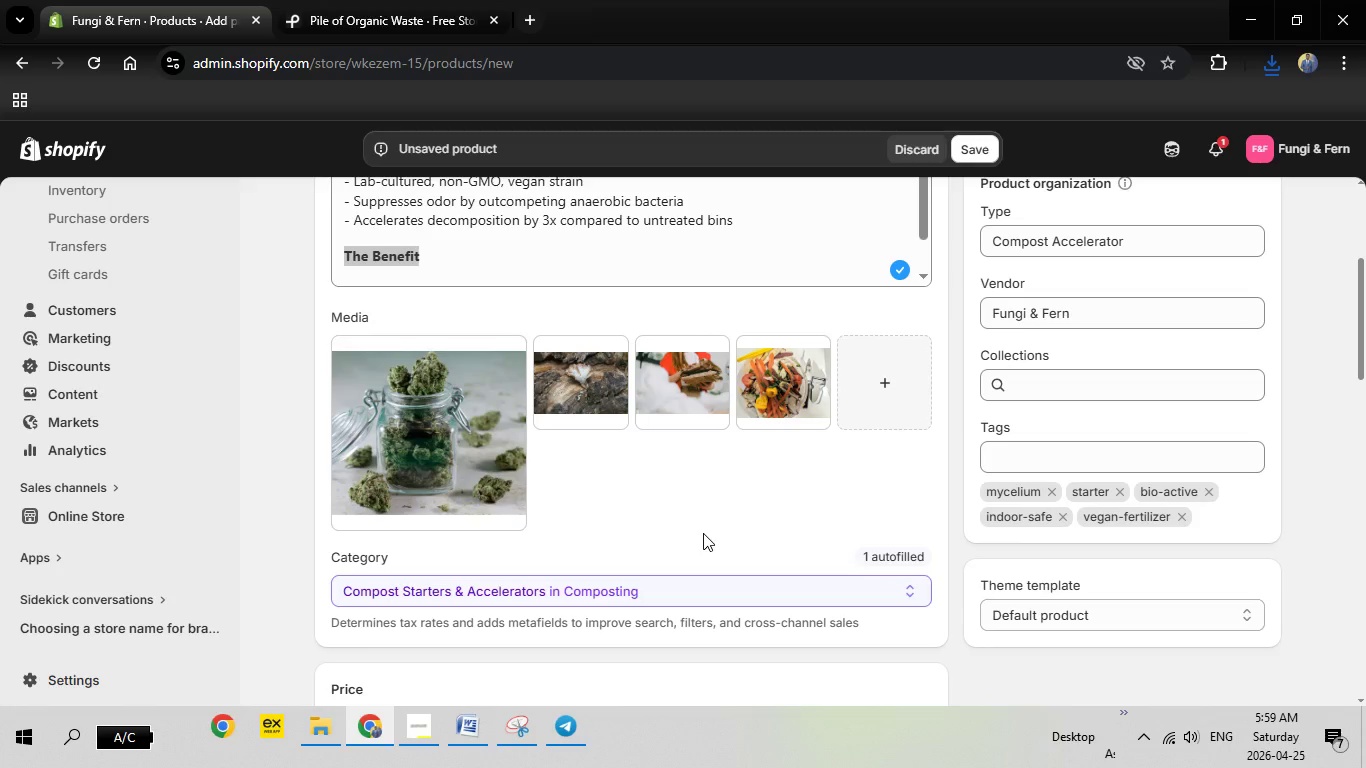 
scroll: coordinate [704, 533], scroll_direction: down, amount: 3.0
 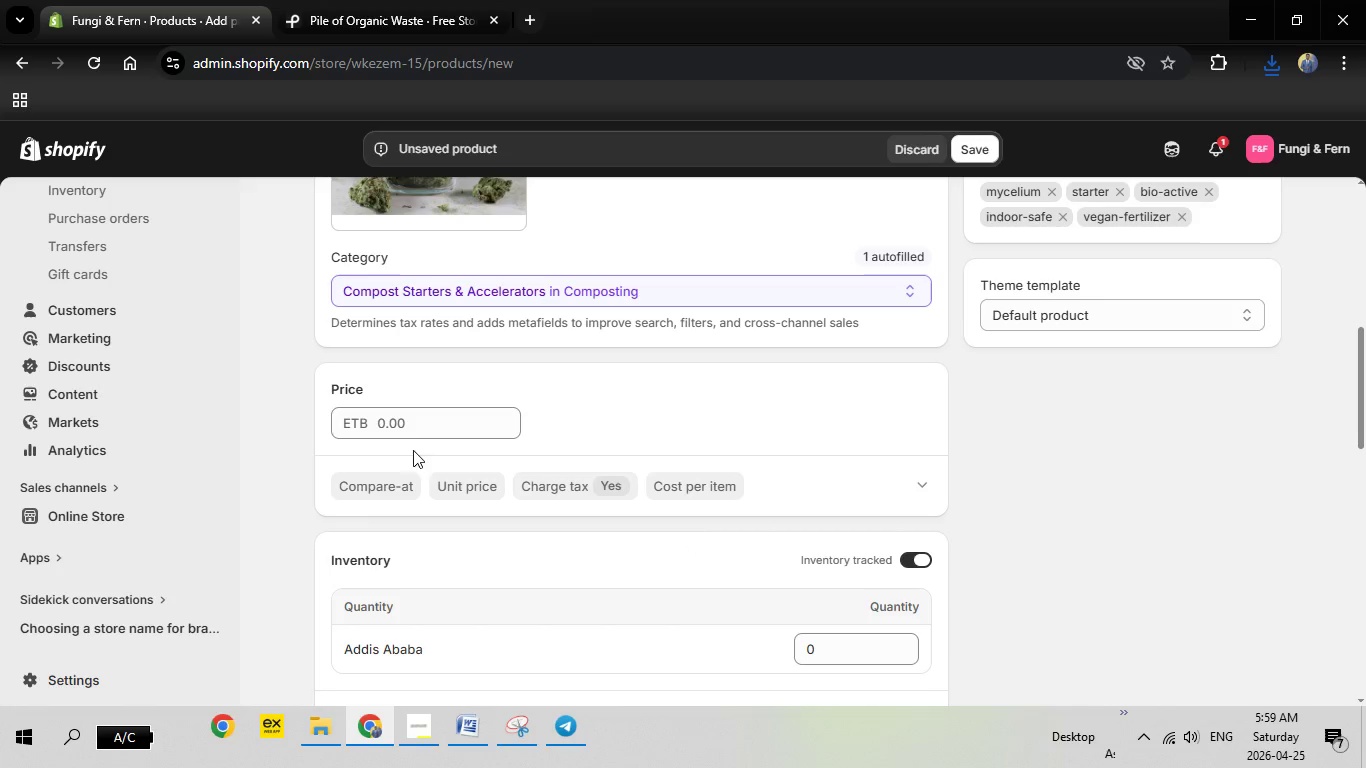 
left_click([407, 423])
 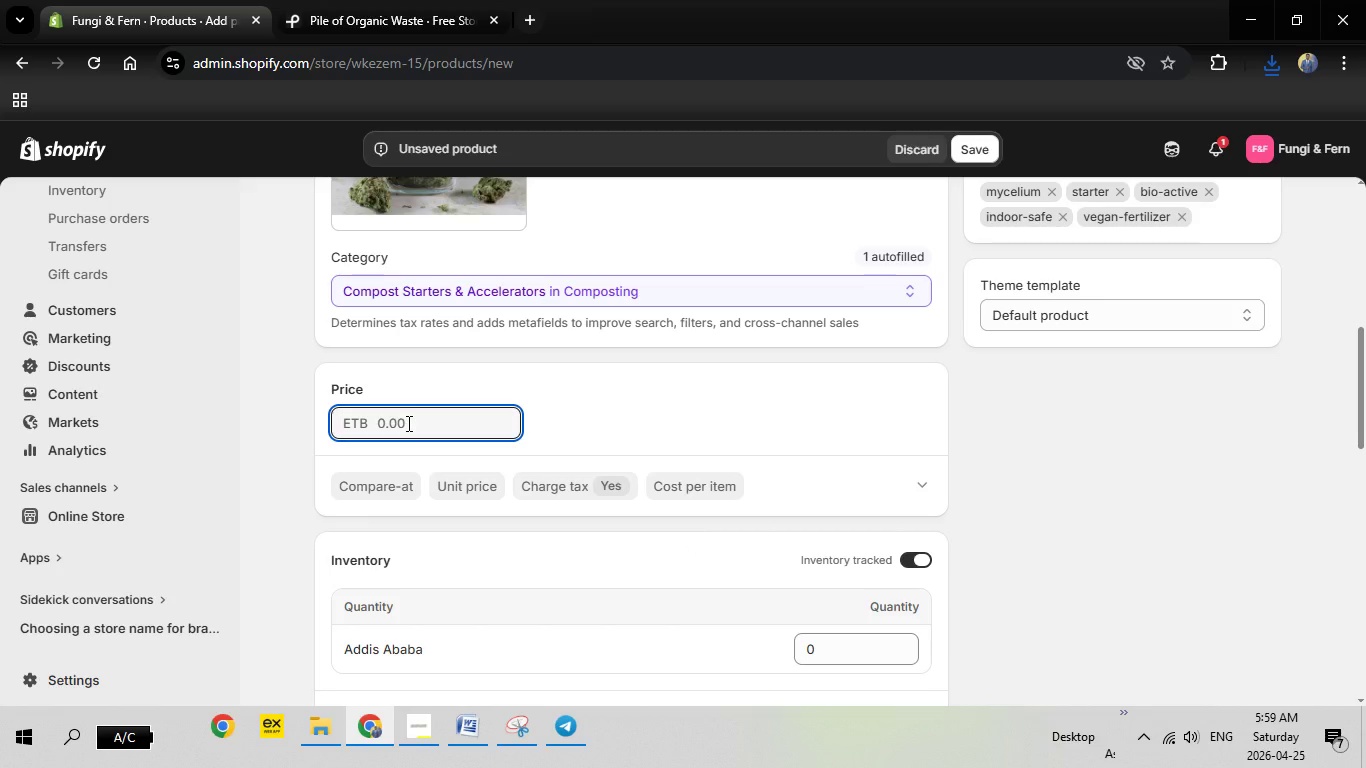 
type(24)
 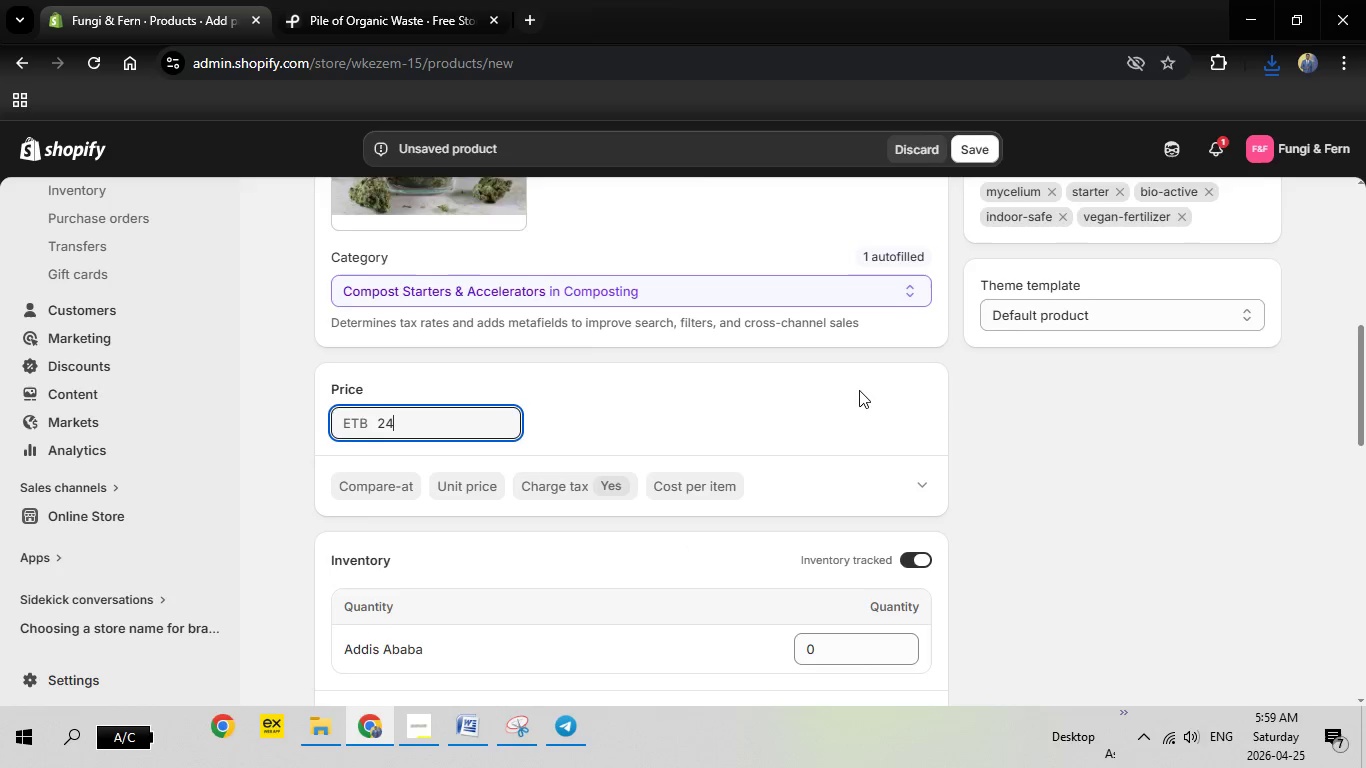 
scroll: coordinate [863, 395], scroll_direction: down, amount: 2.0
 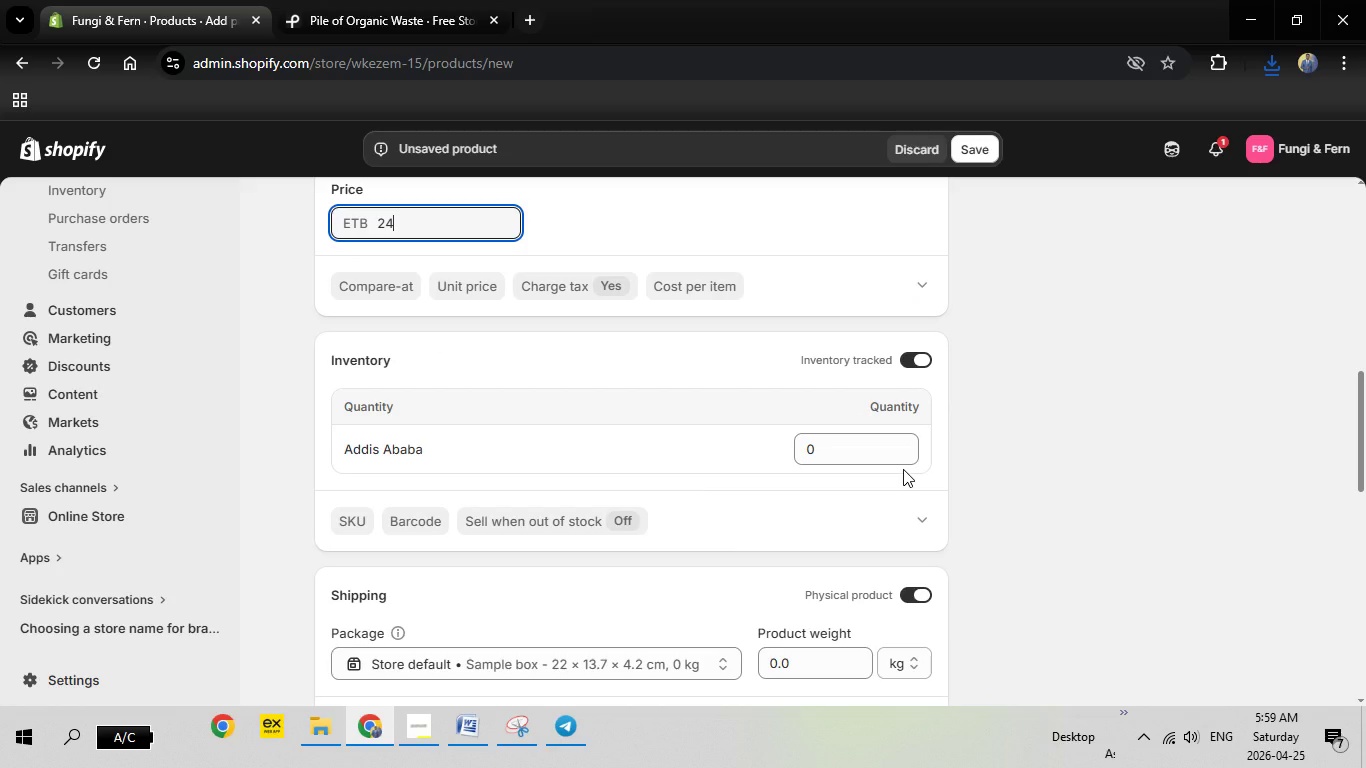 
wait(9.56)
 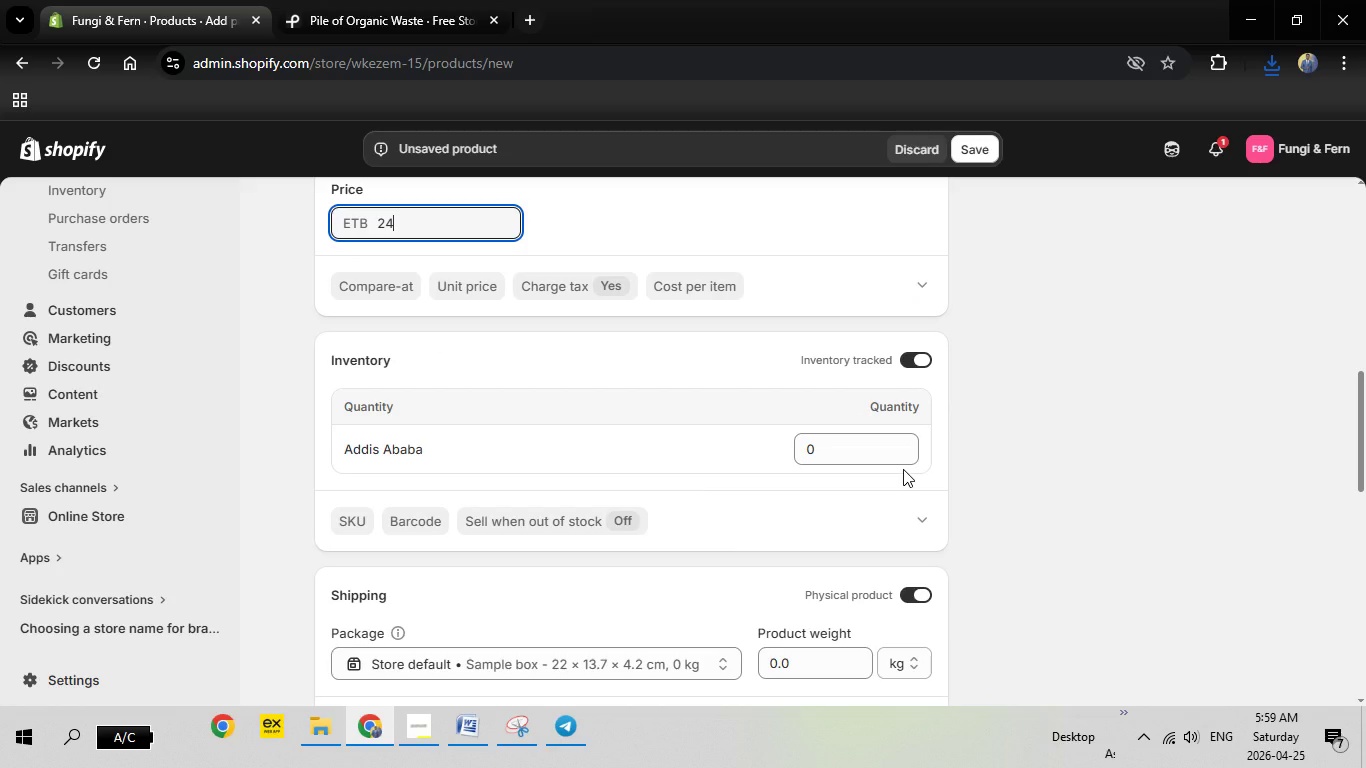 
left_click_drag(start_coordinate=[847, 449], to_coordinate=[780, 449])
 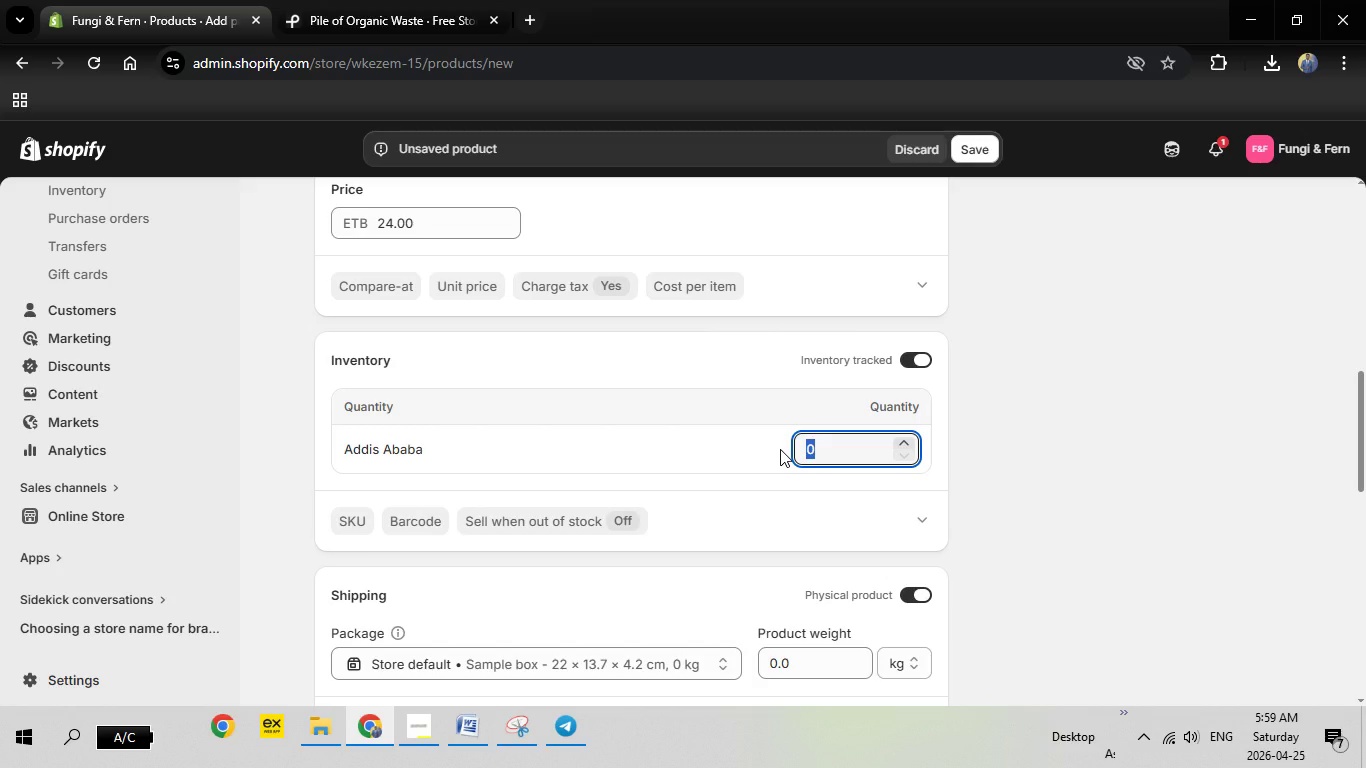 
type(10)
 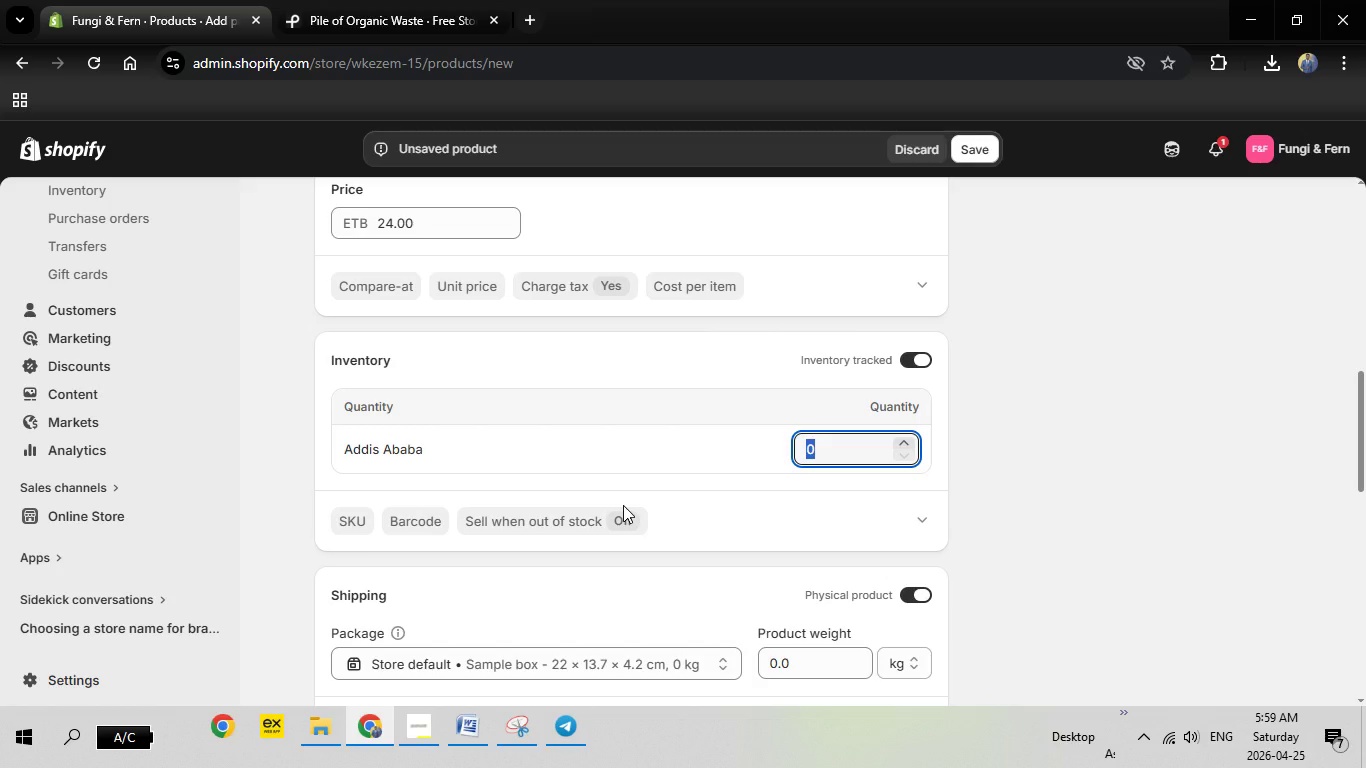 
type(10)
 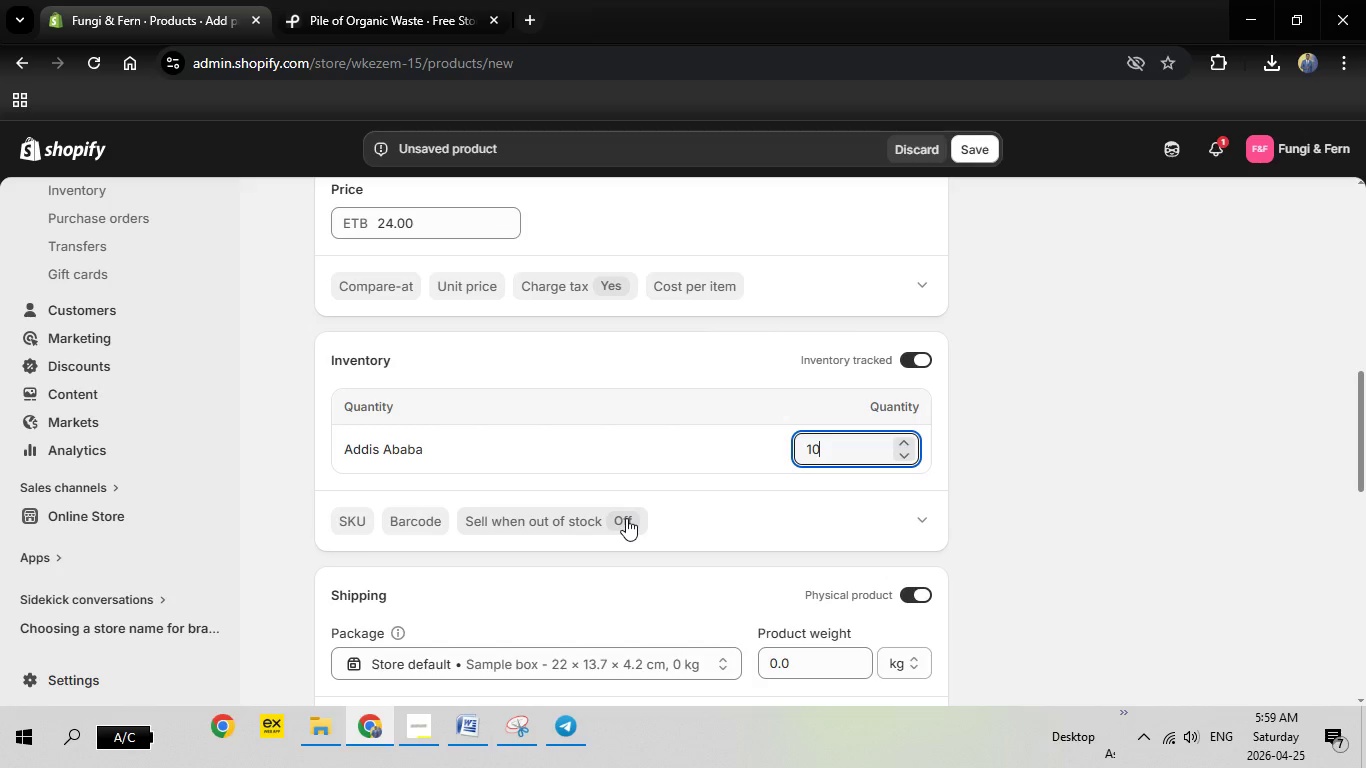 
key(0)
 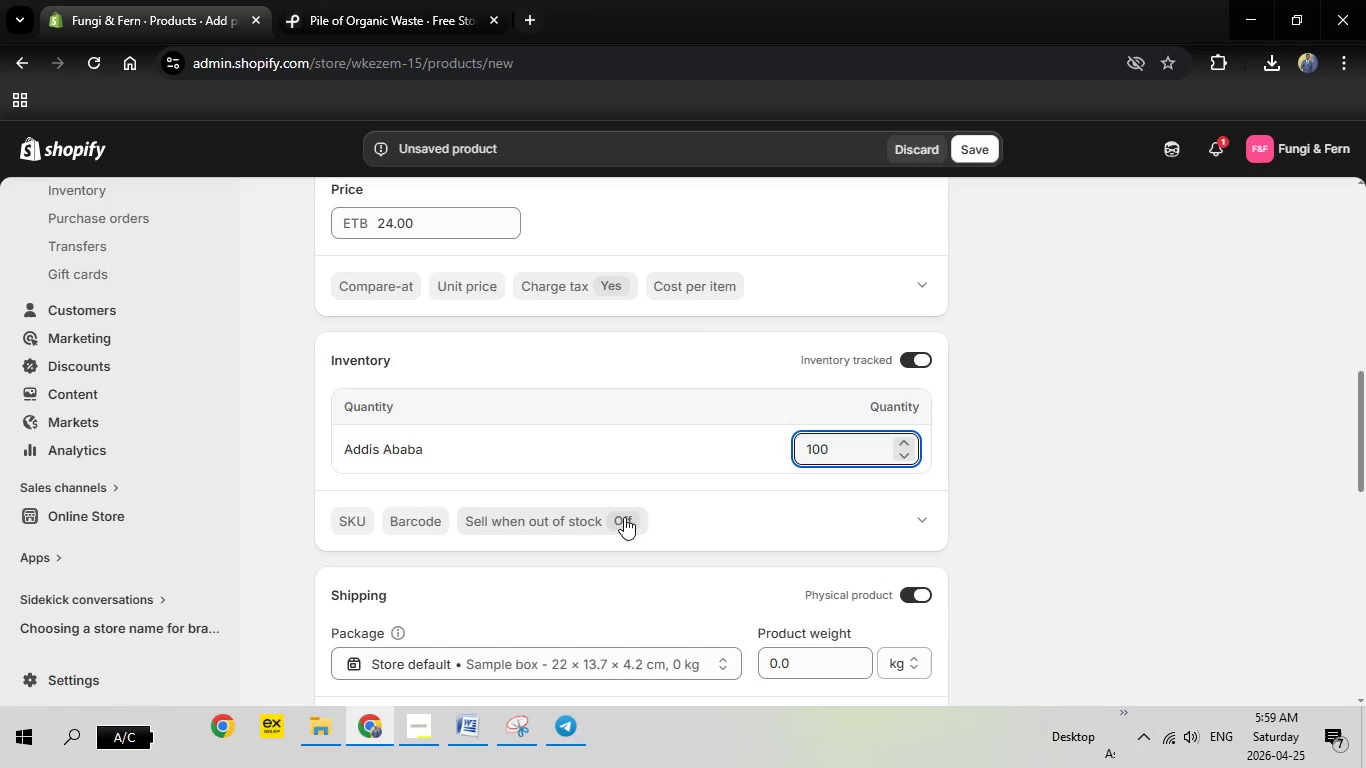 
left_click([624, 517])
 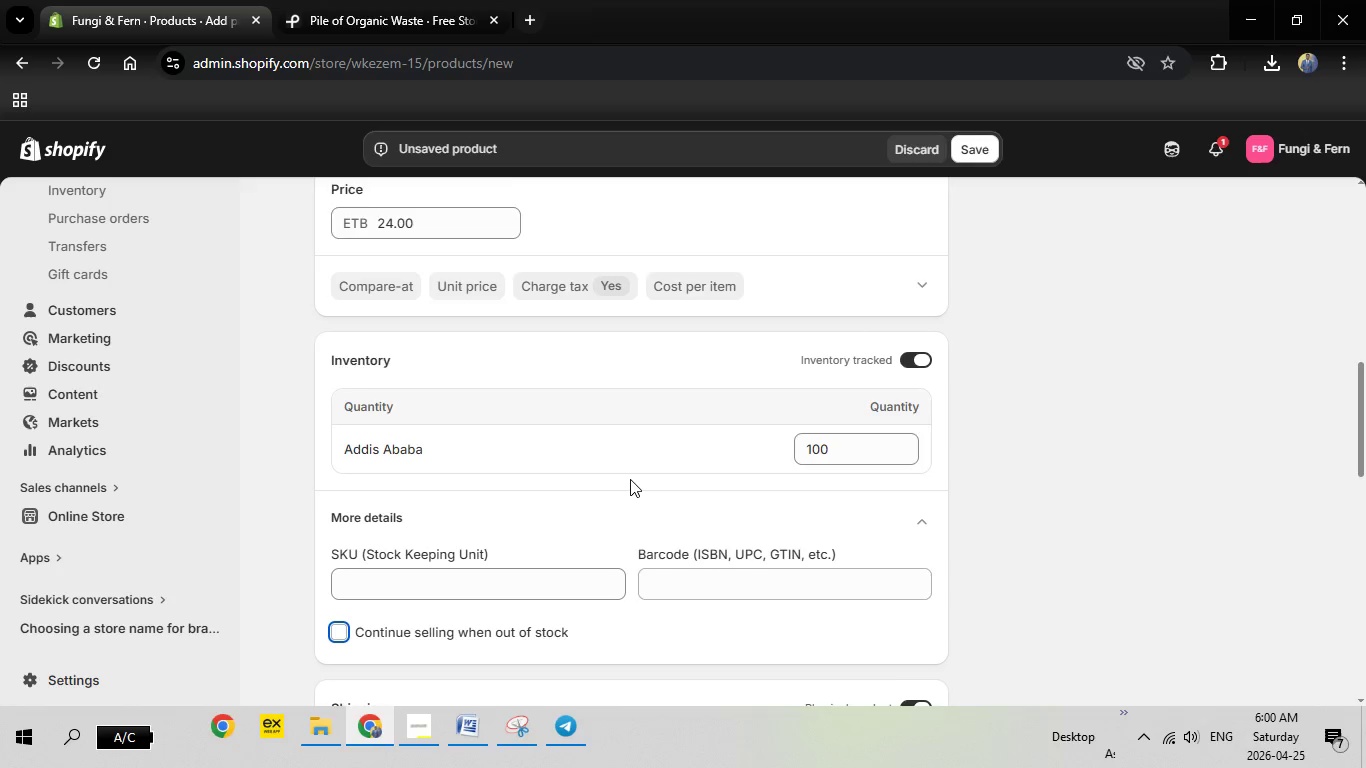 
scroll: coordinate [630, 479], scroll_direction: down, amount: 2.0
 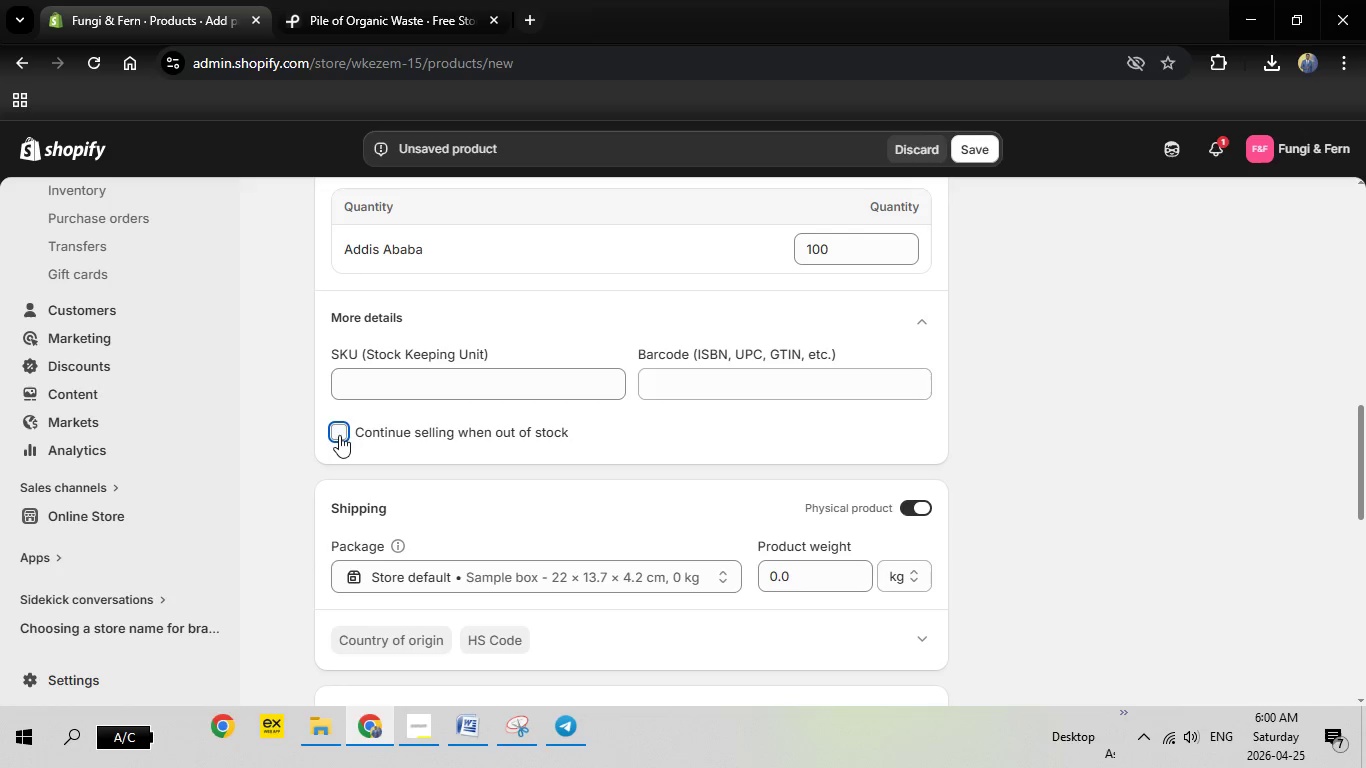 
left_click([339, 435])
 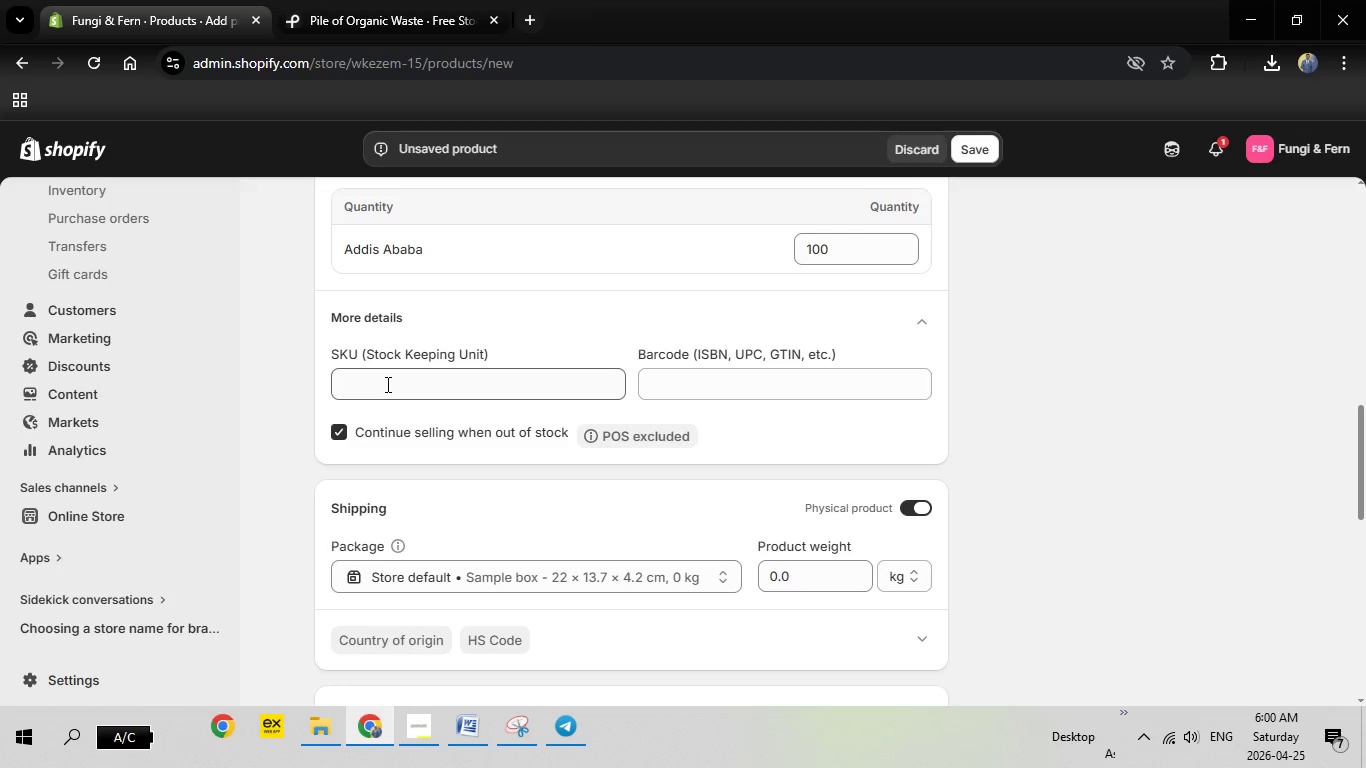 
left_click([386, 384])
 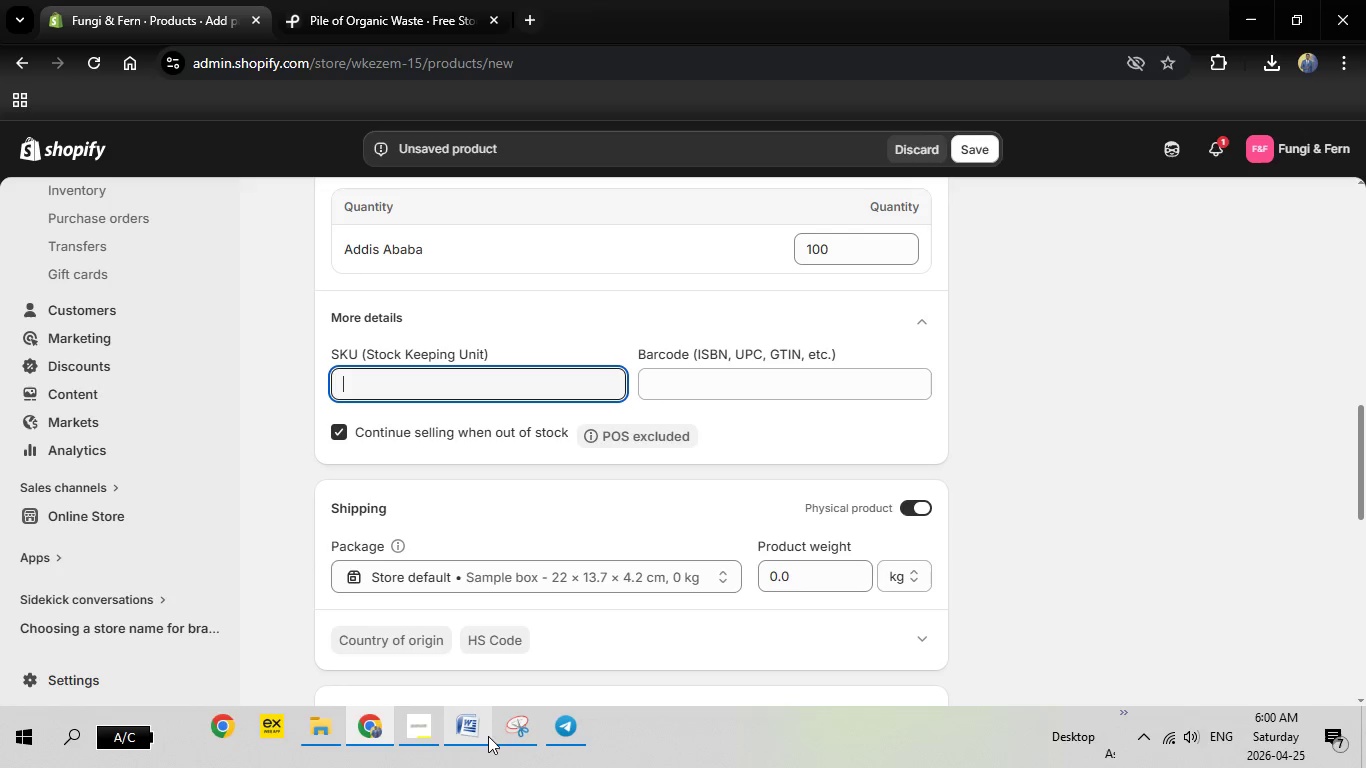 
left_click([482, 729])
 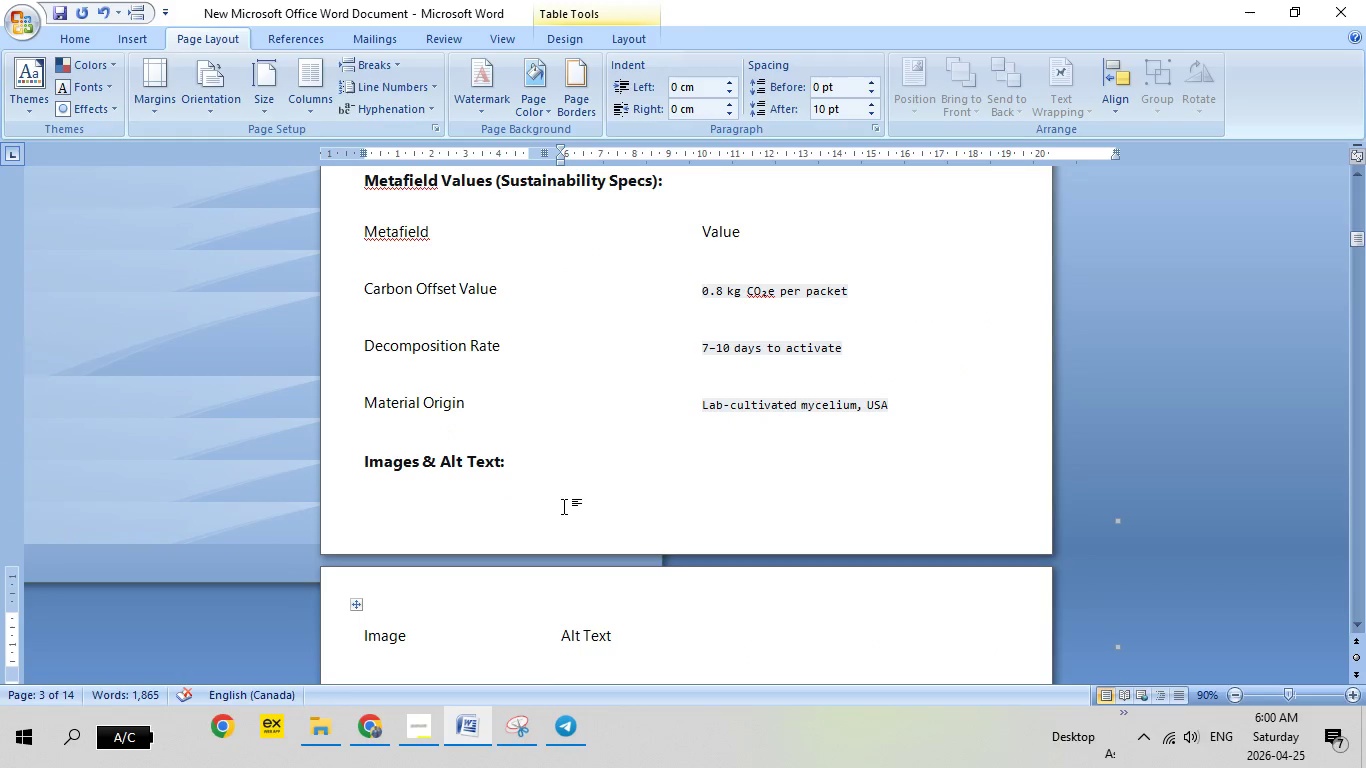 
scroll: coordinate [564, 506], scroll_direction: up, amount: 17.0
 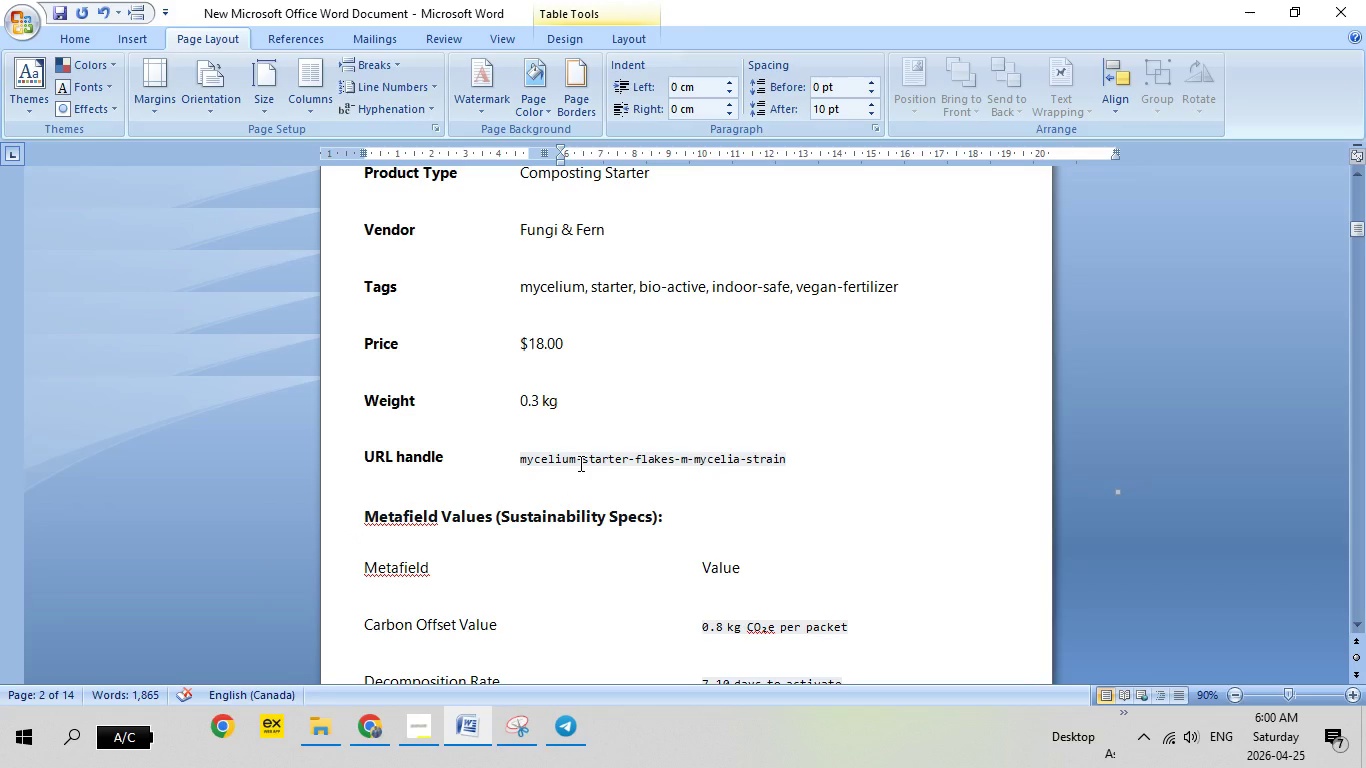 
scroll: coordinate [579, 463], scroll_direction: down, amount: 13.0
 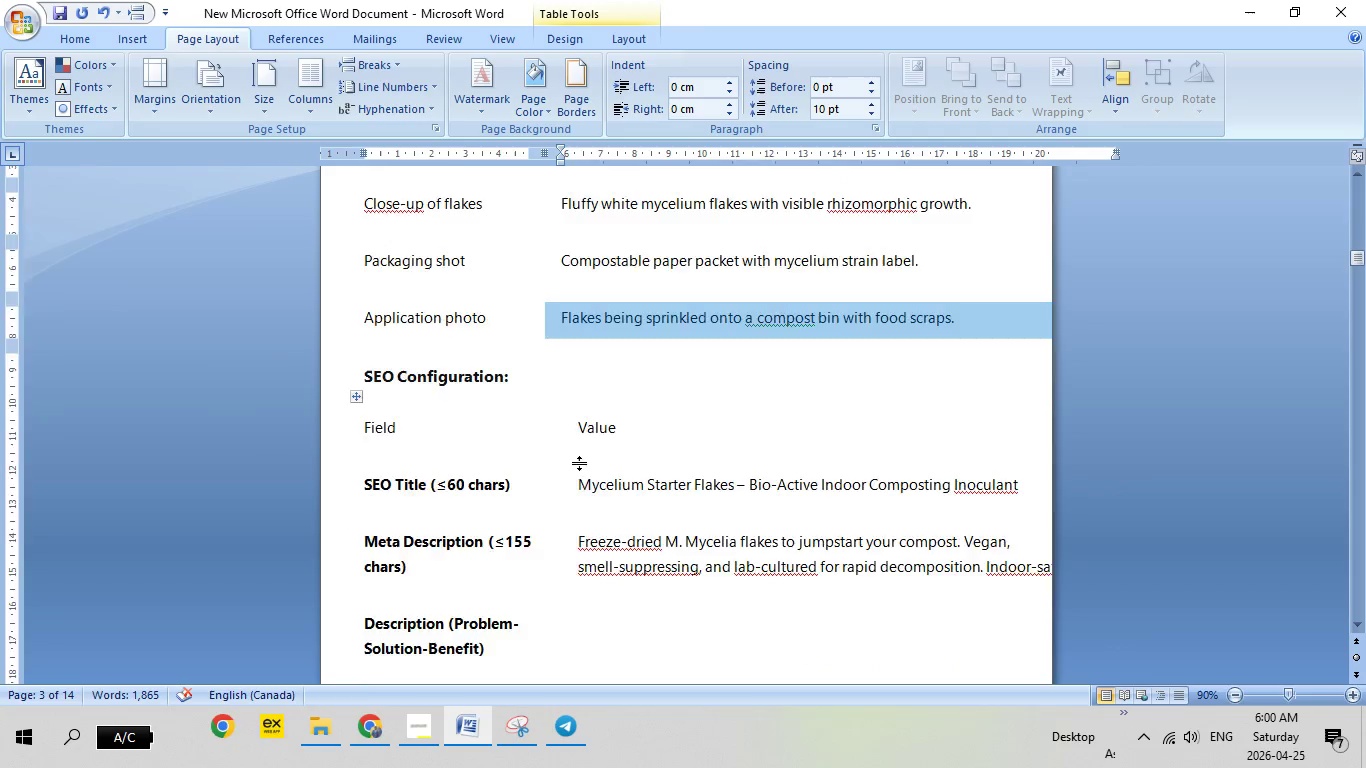 
scroll: coordinate [579, 463], scroll_direction: up, amount: 27.0
 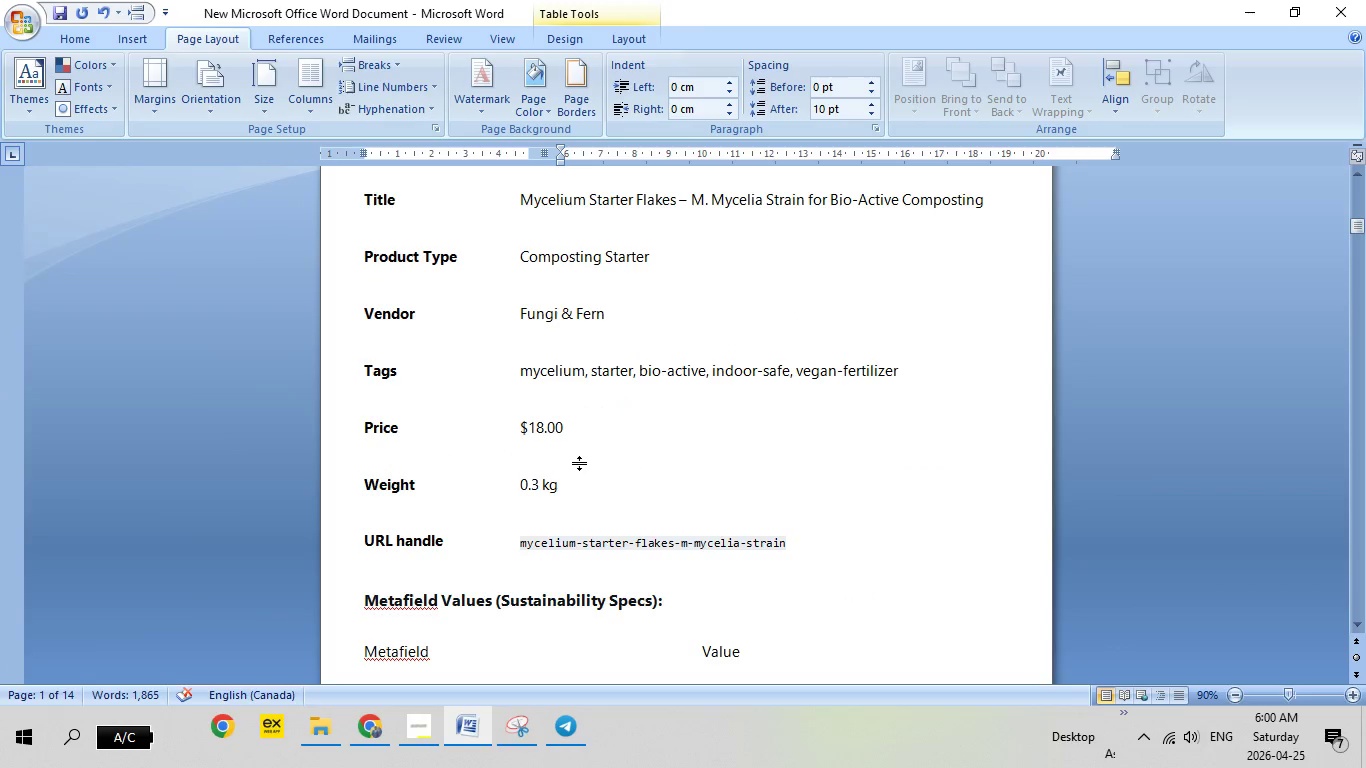 
scroll: coordinate [579, 463], scroll_direction: down, amount: 5.0
 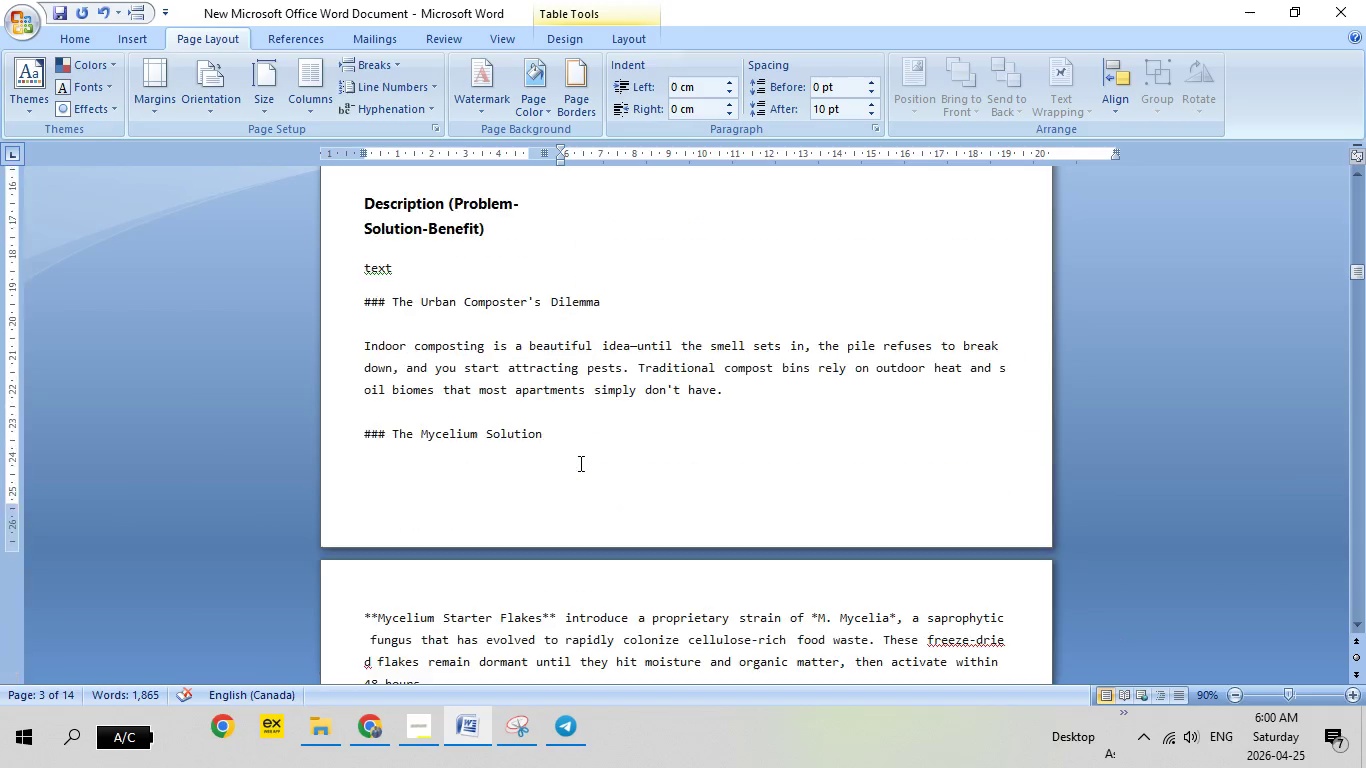 
scroll: coordinate [583, 458], scroll_direction: up, amount: 20.0
 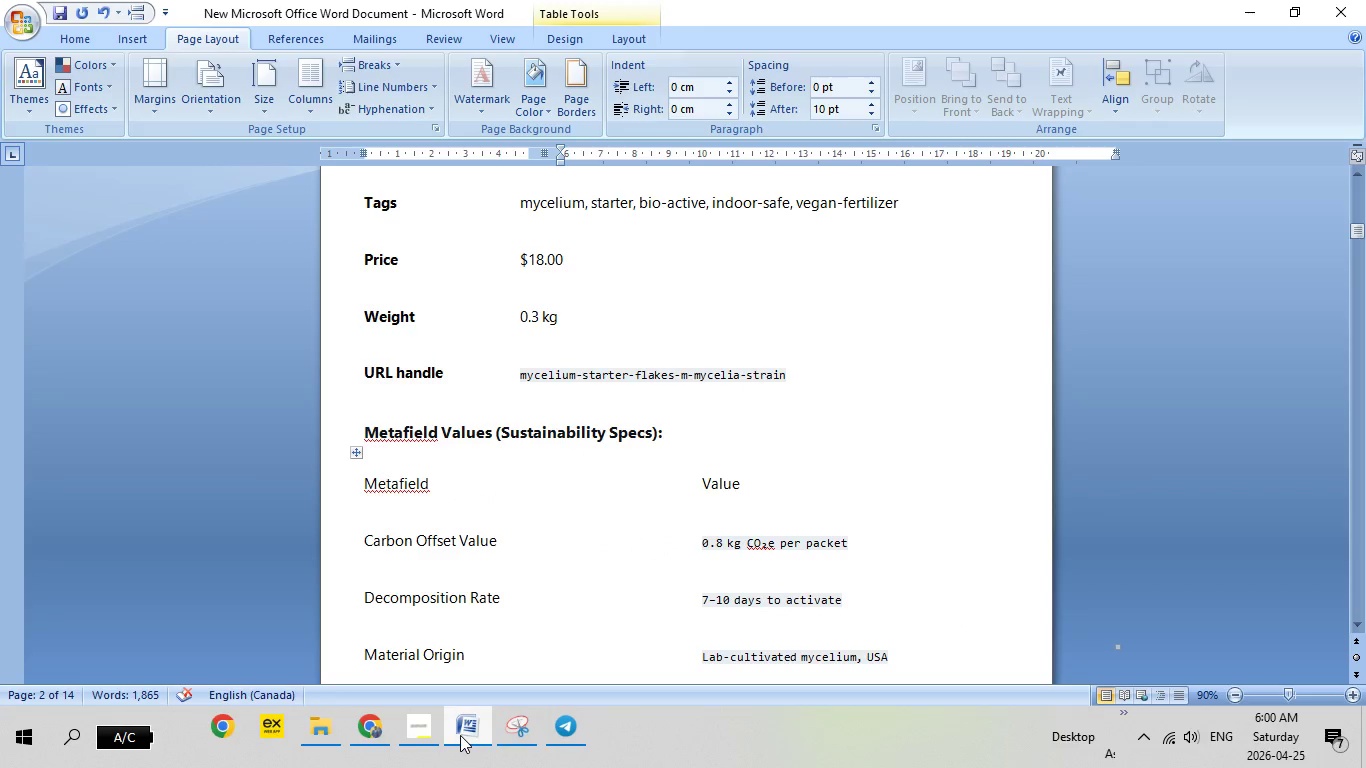 
left_click([461, 733])
 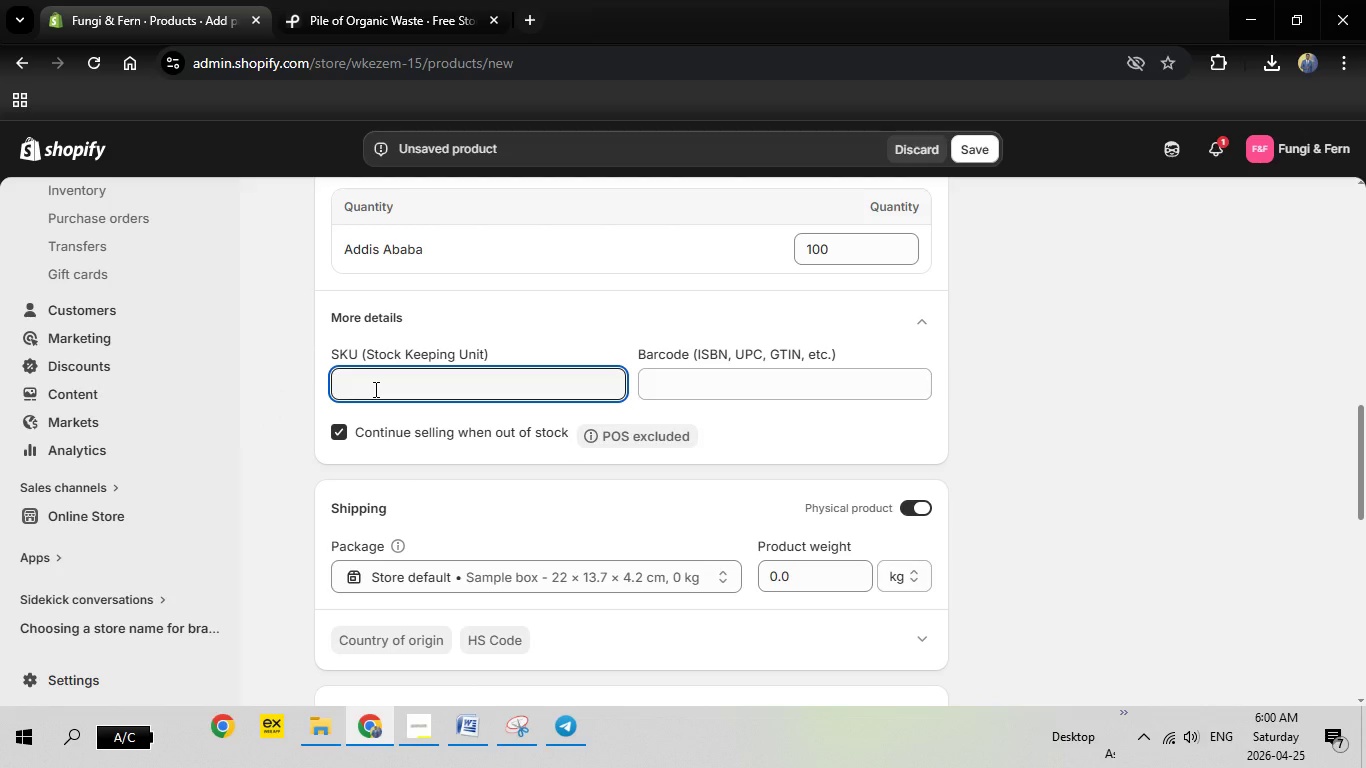 
type(FF-MYC-FLAKE-001)
 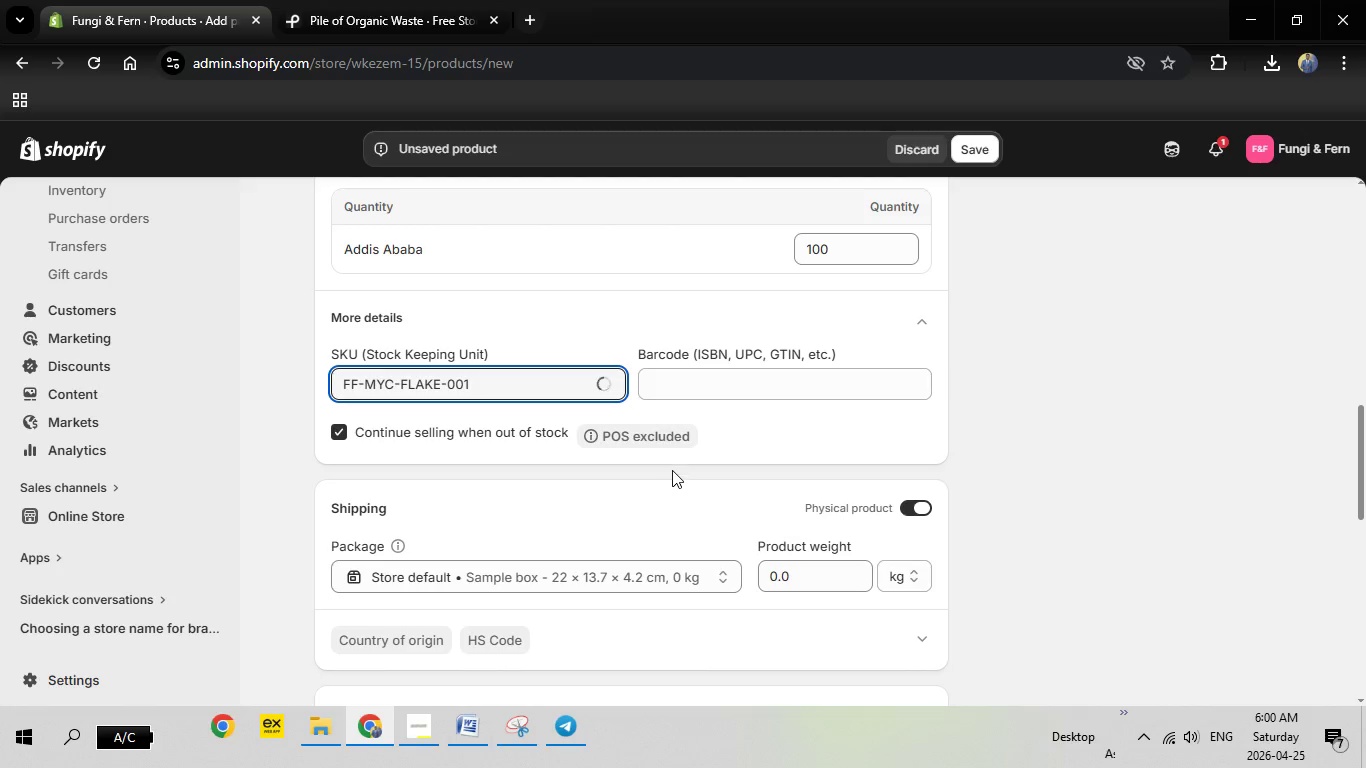 
scroll: coordinate [672, 470], scroll_direction: down, amount: 1.0
 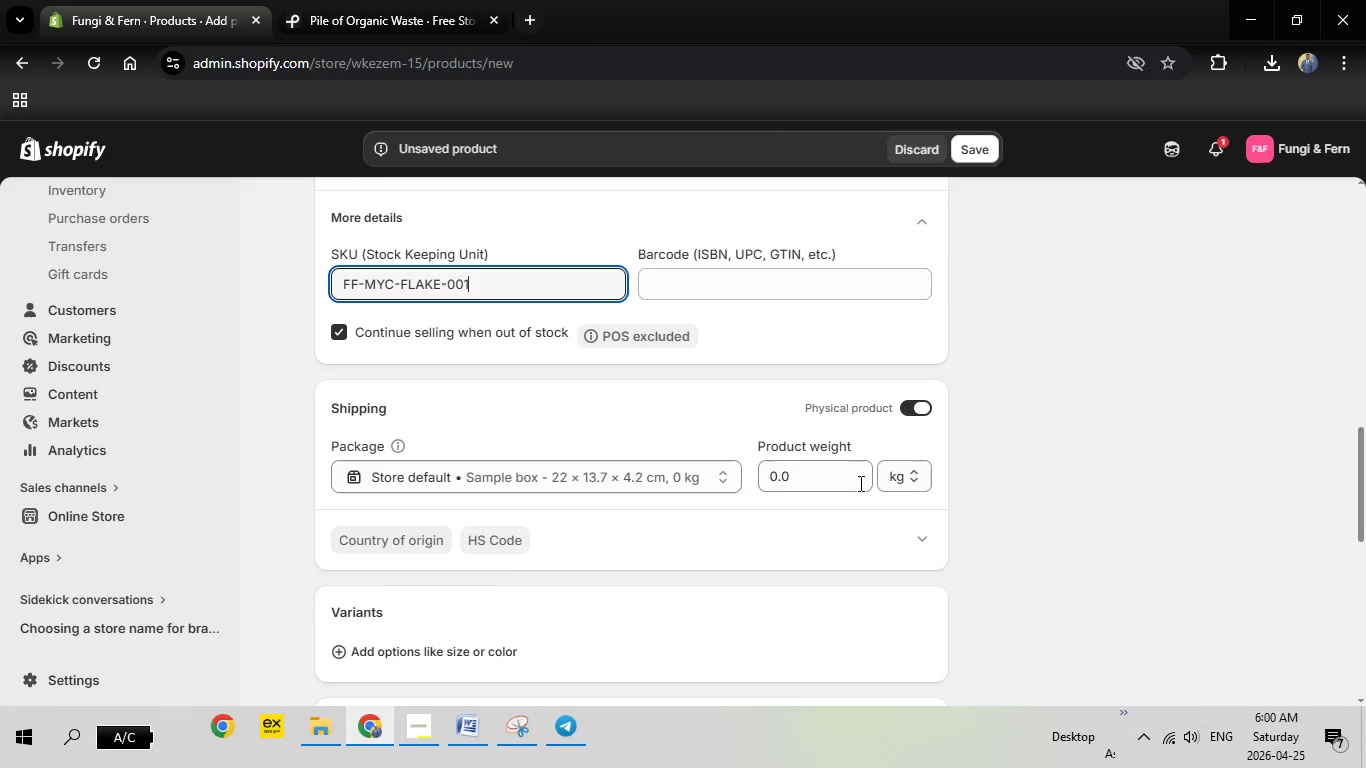 
left_click_drag(start_coordinate=[826, 476], to_coordinate=[748, 476])
 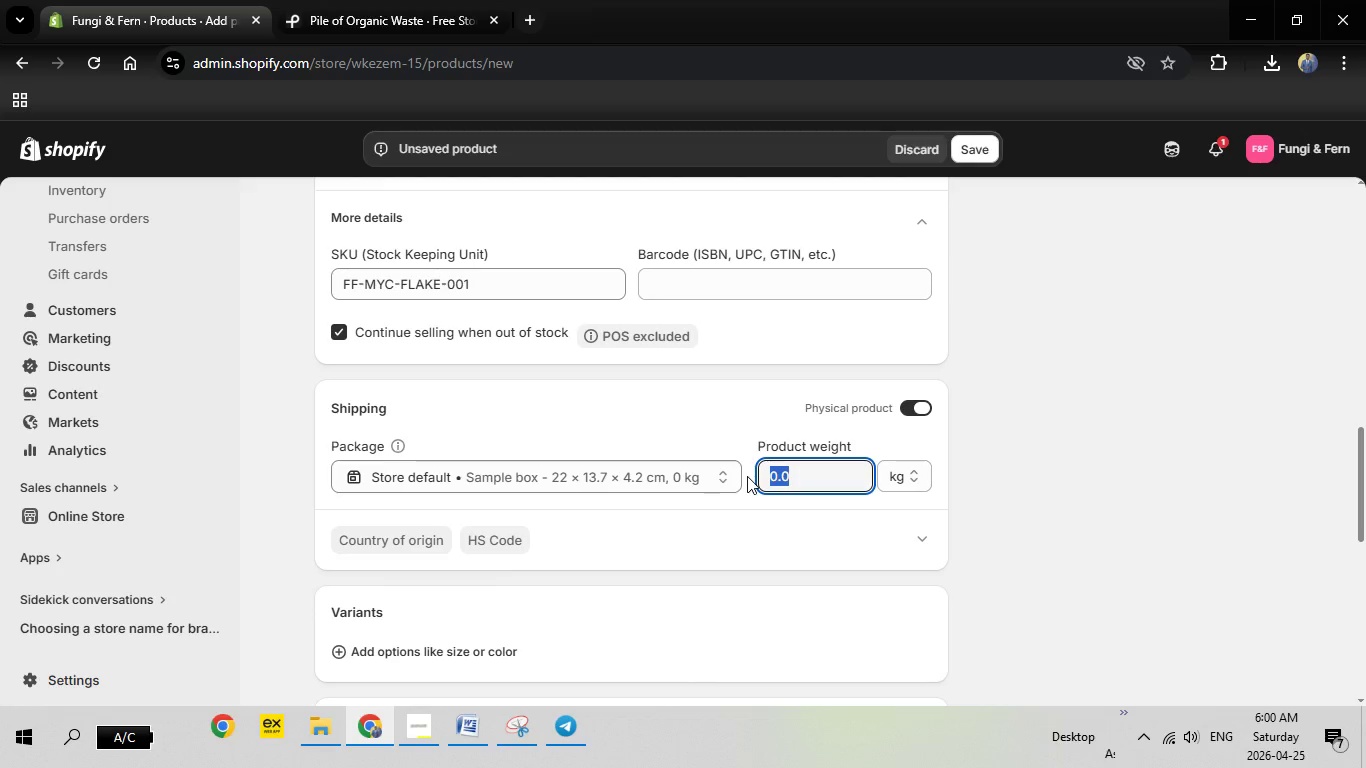 
key(0)
 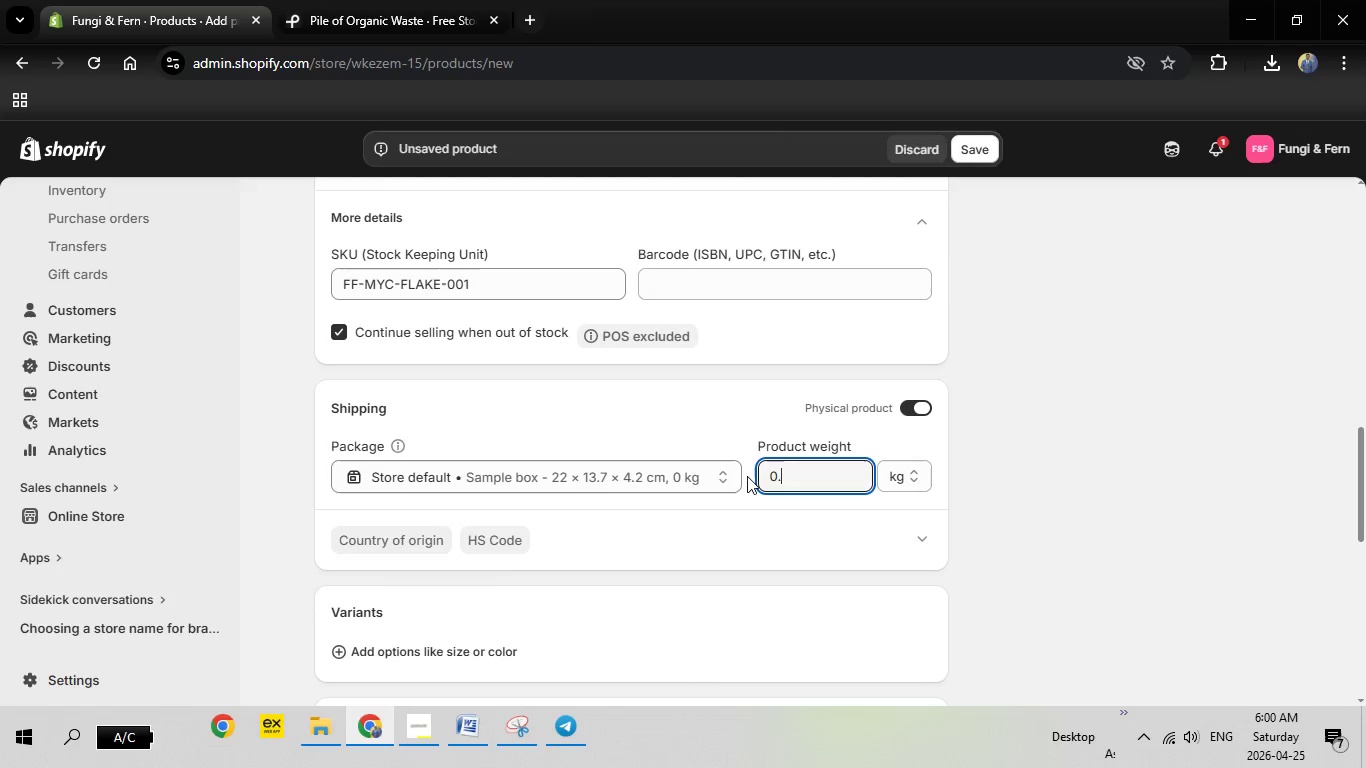 
key(Period)
 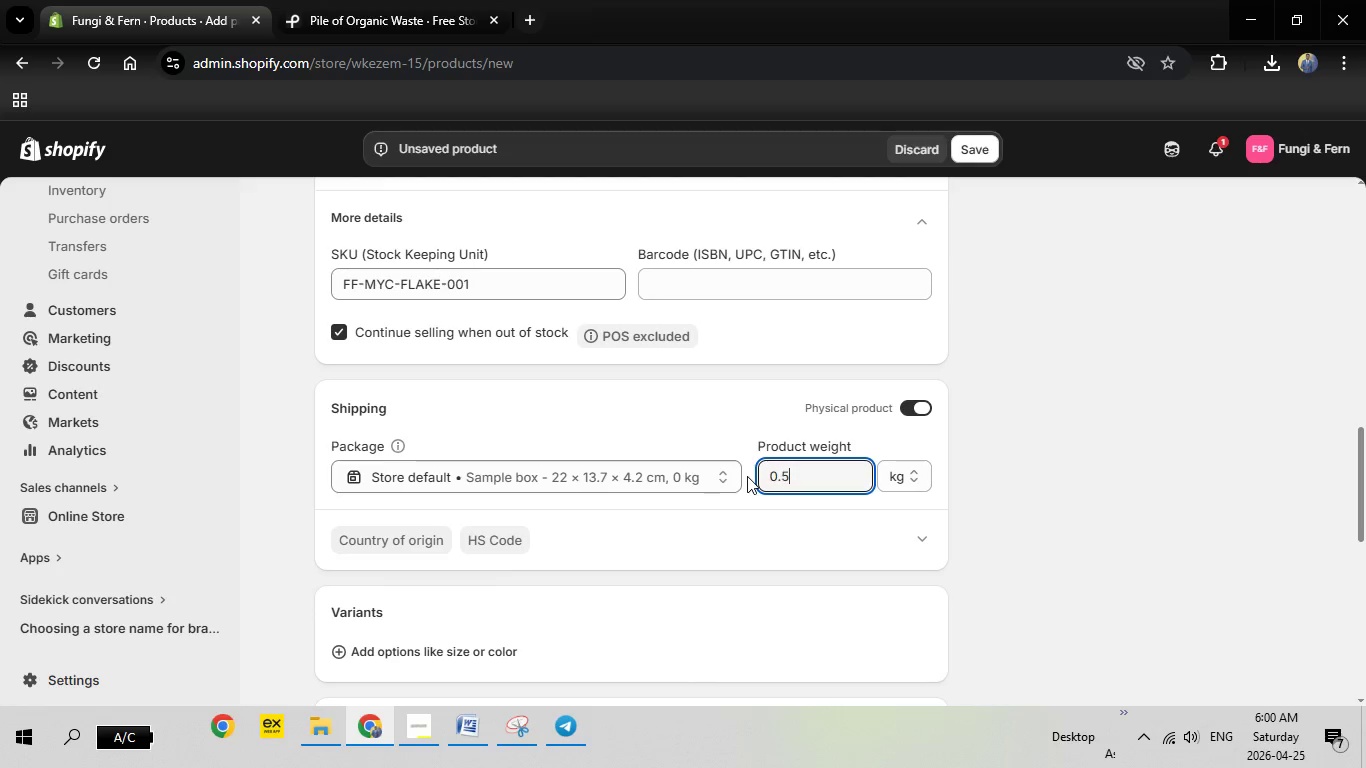 
key(5)
 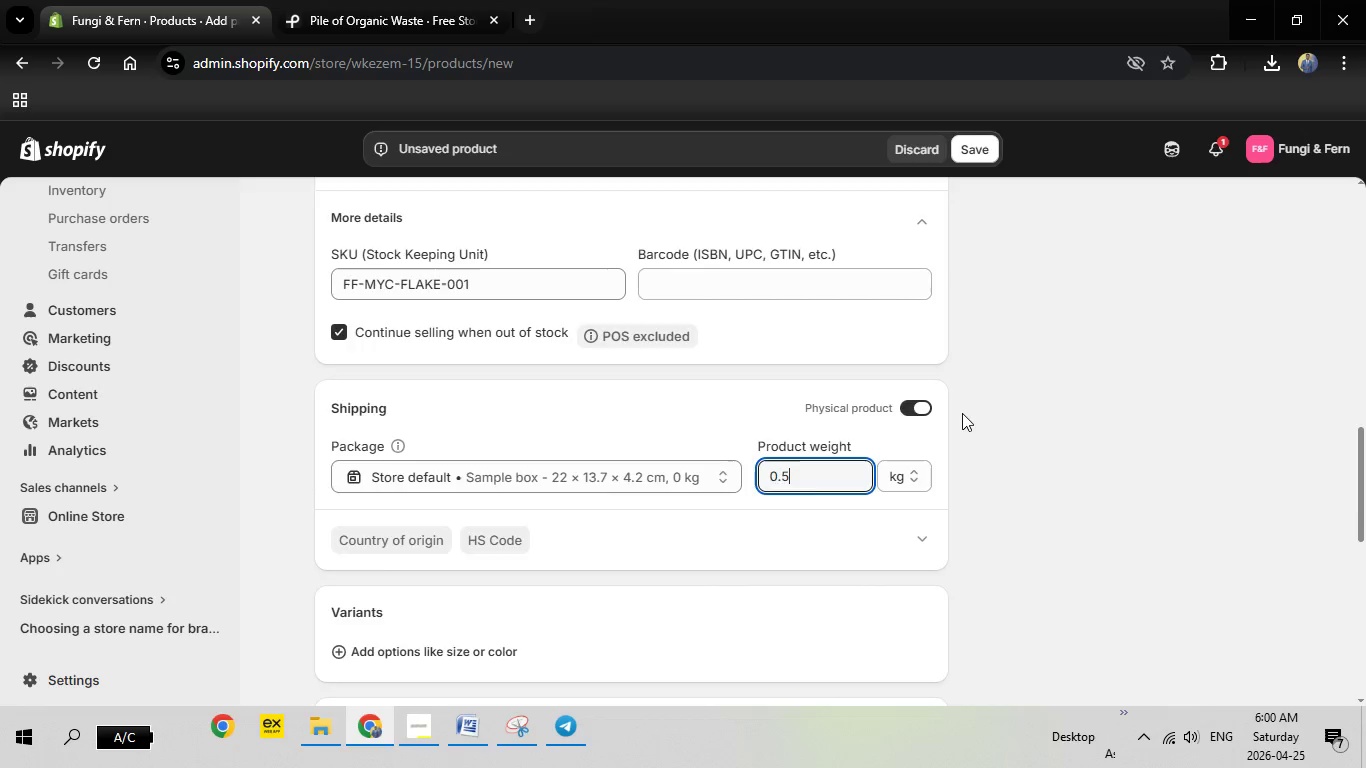 
scroll: coordinate [962, 413], scroll_direction: down, amount: 7.0
 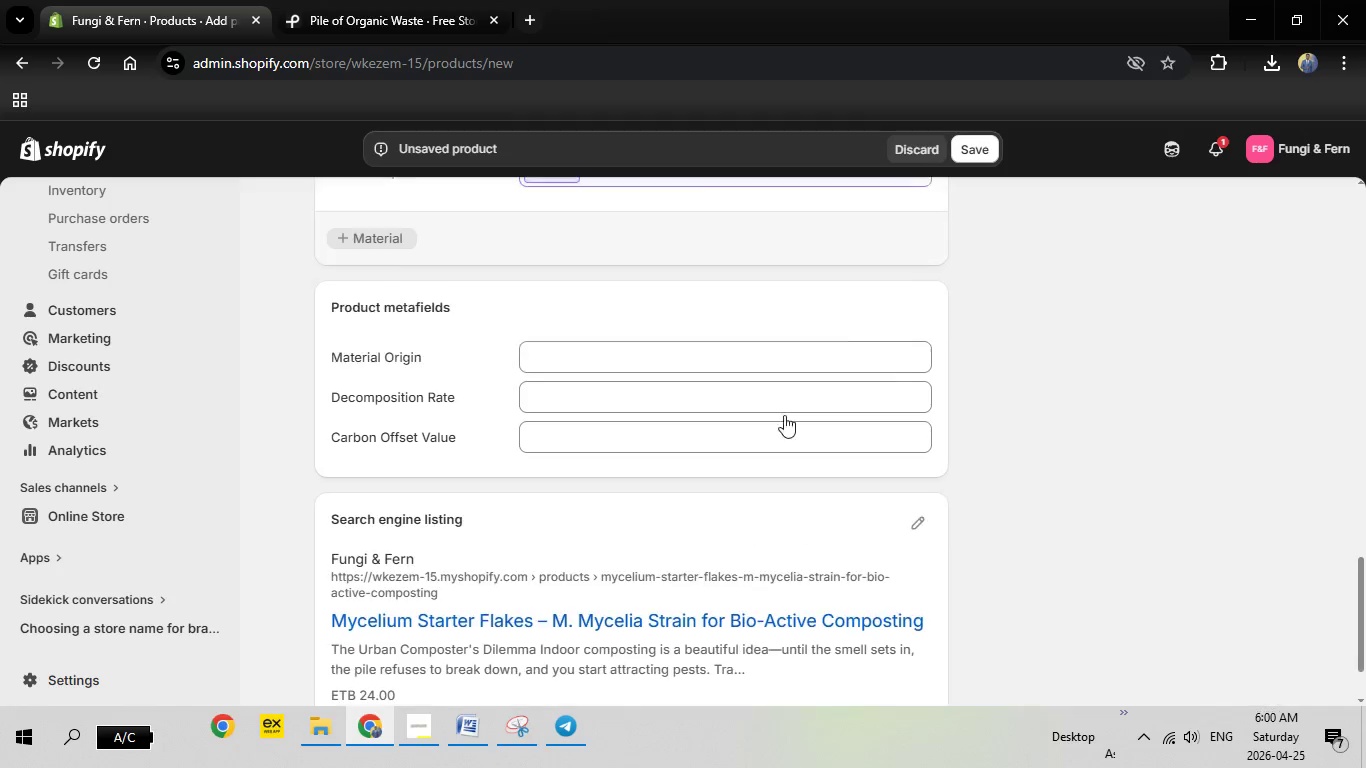 
scroll: coordinate [963, 413], scroll_direction: up, amount: 1.0
 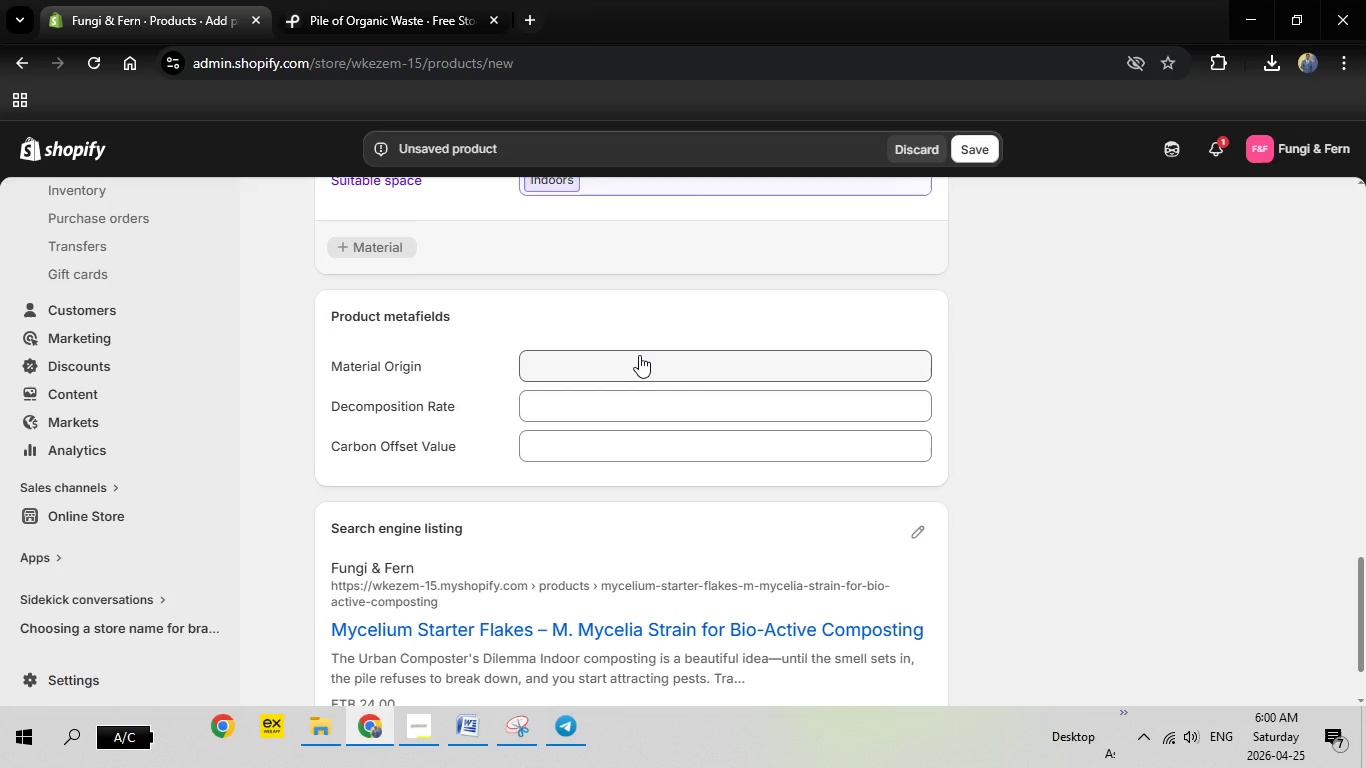 
left_click([639, 355])
 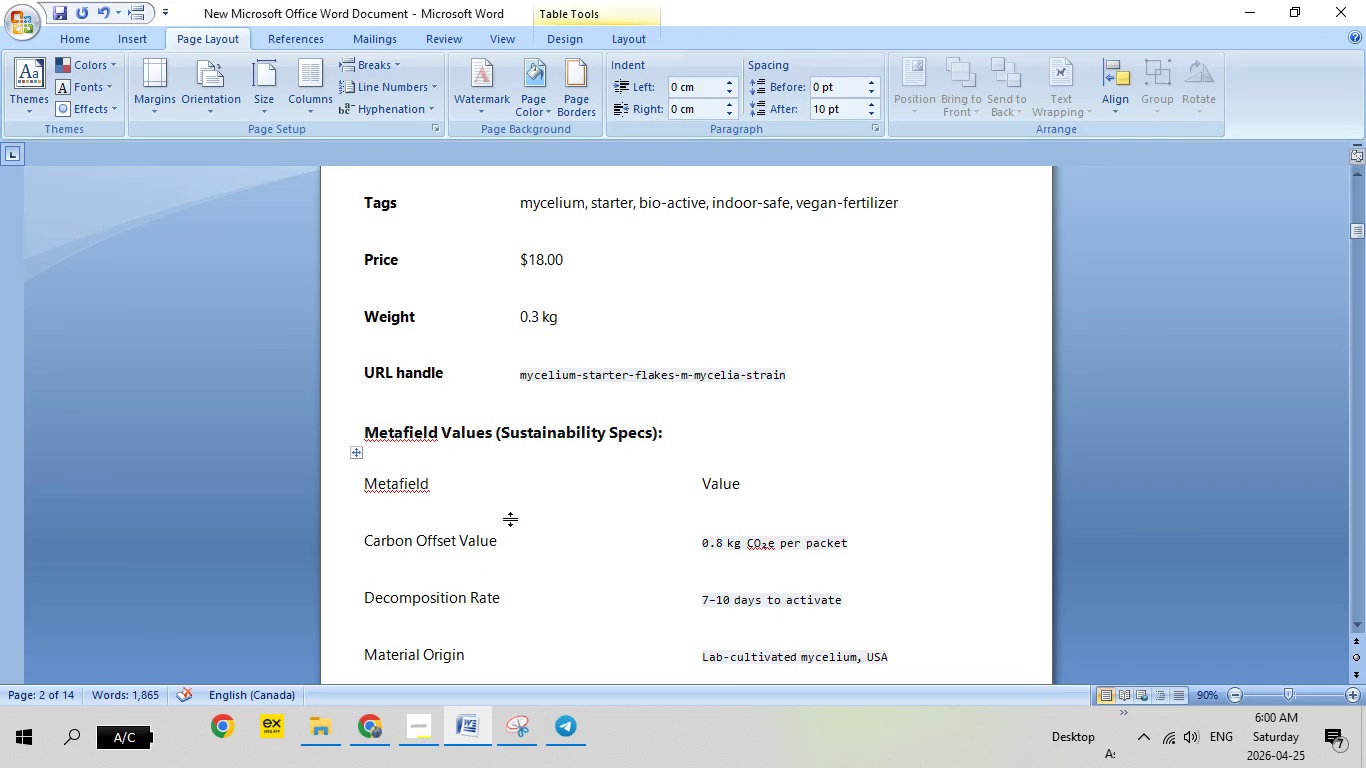 
scroll: coordinate [537, 507], scroll_direction: down, amount: 1.0
 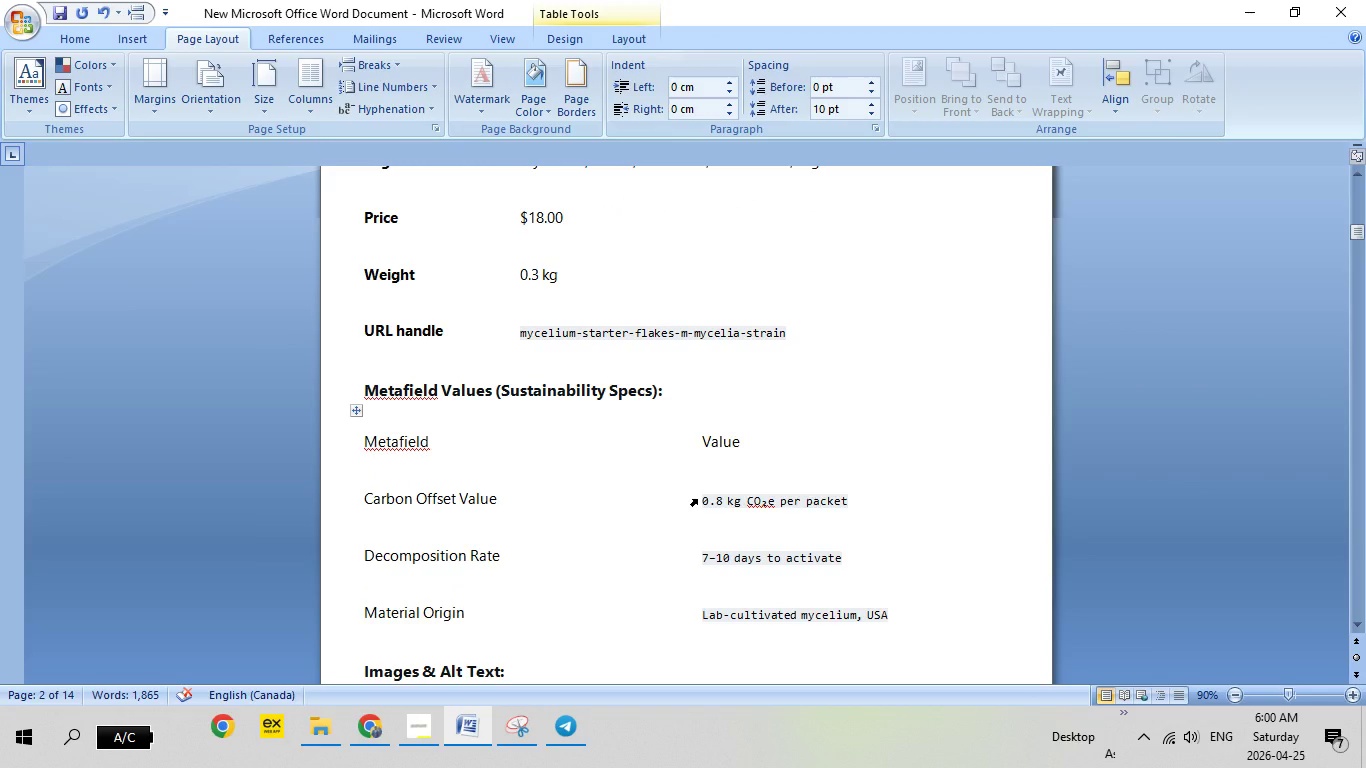 
left_click([697, 499])
 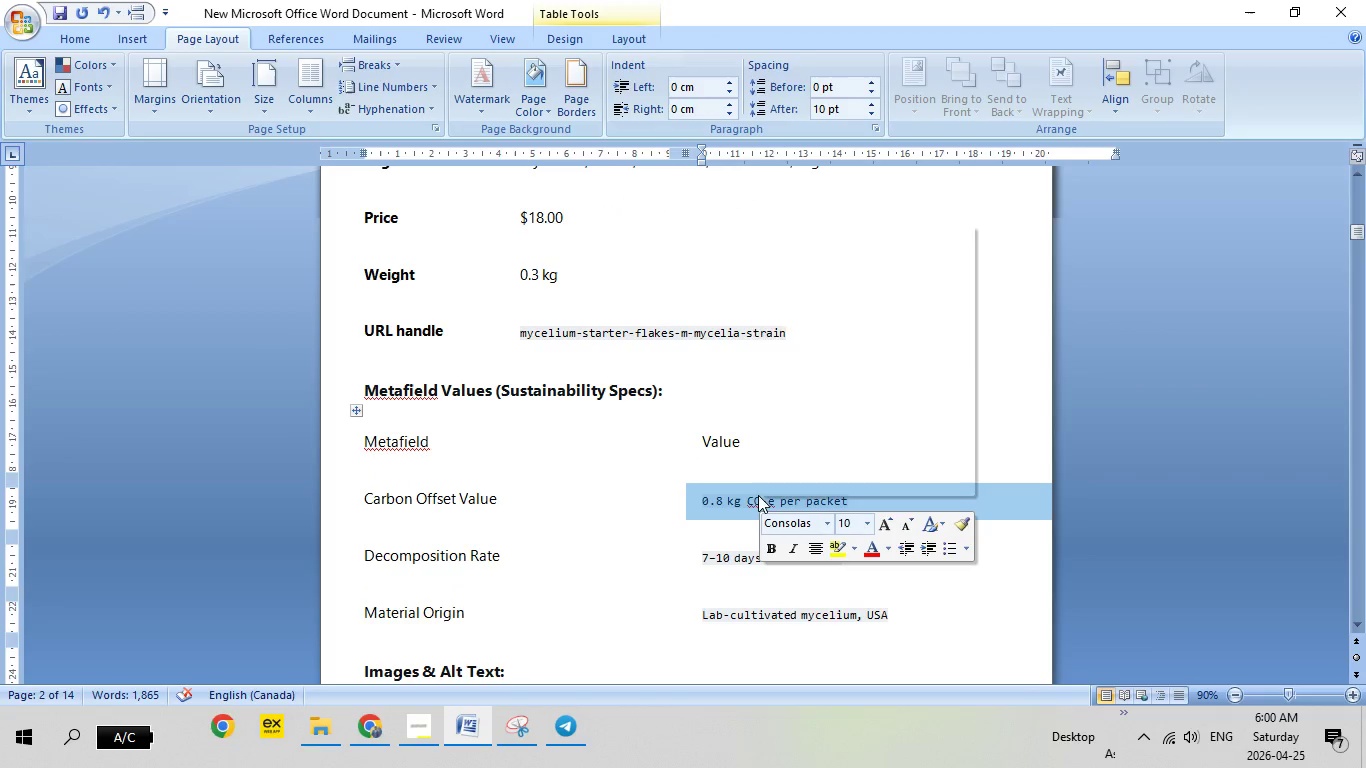 
right_click([758, 495])
 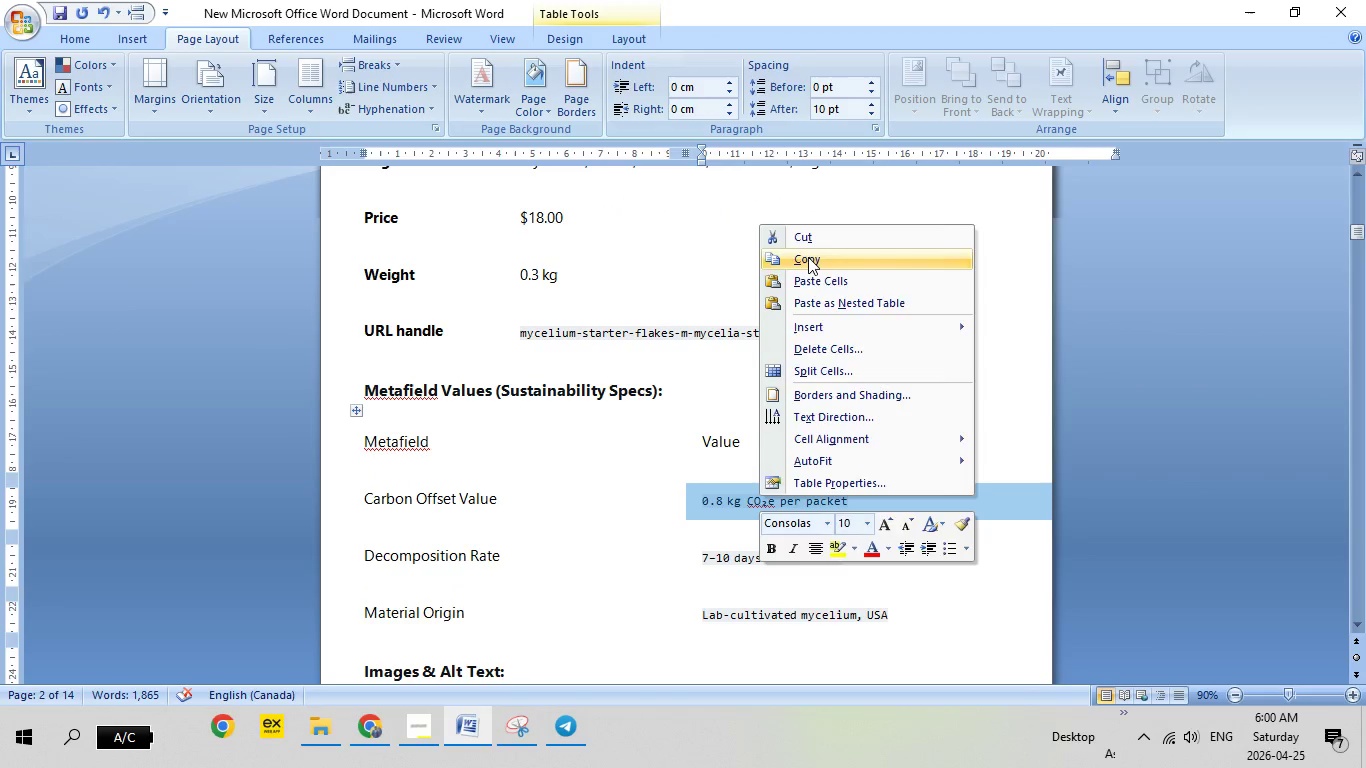 
left_click([808, 257])
 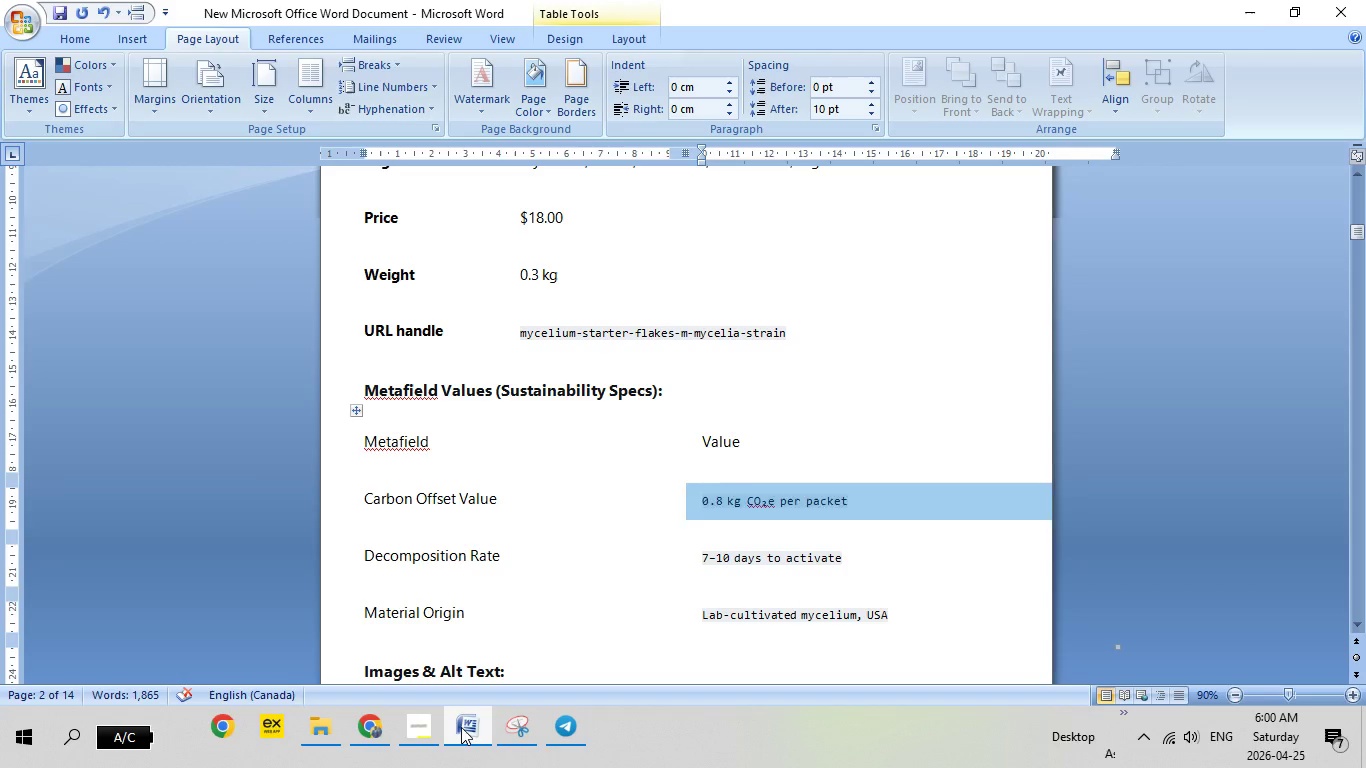 
left_click([461, 727])
 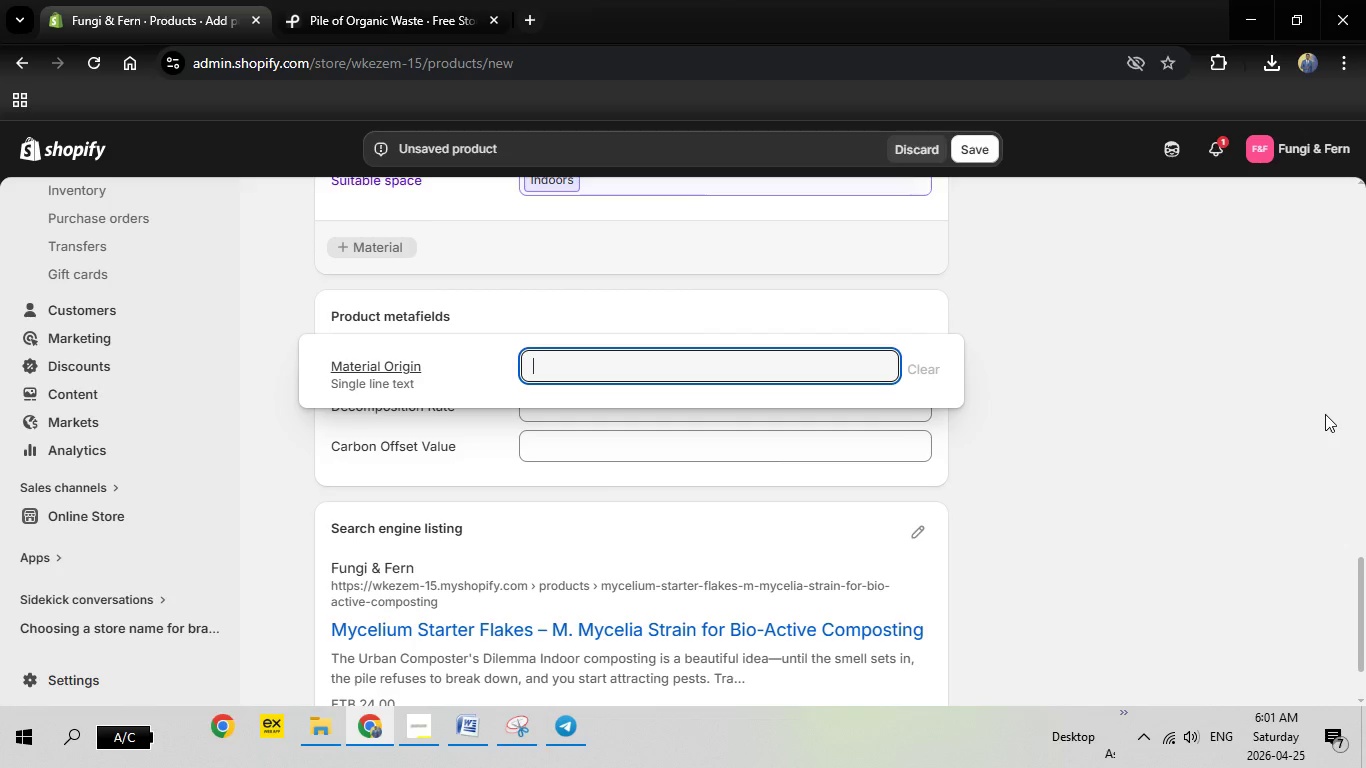 
left_click([1325, 414])
 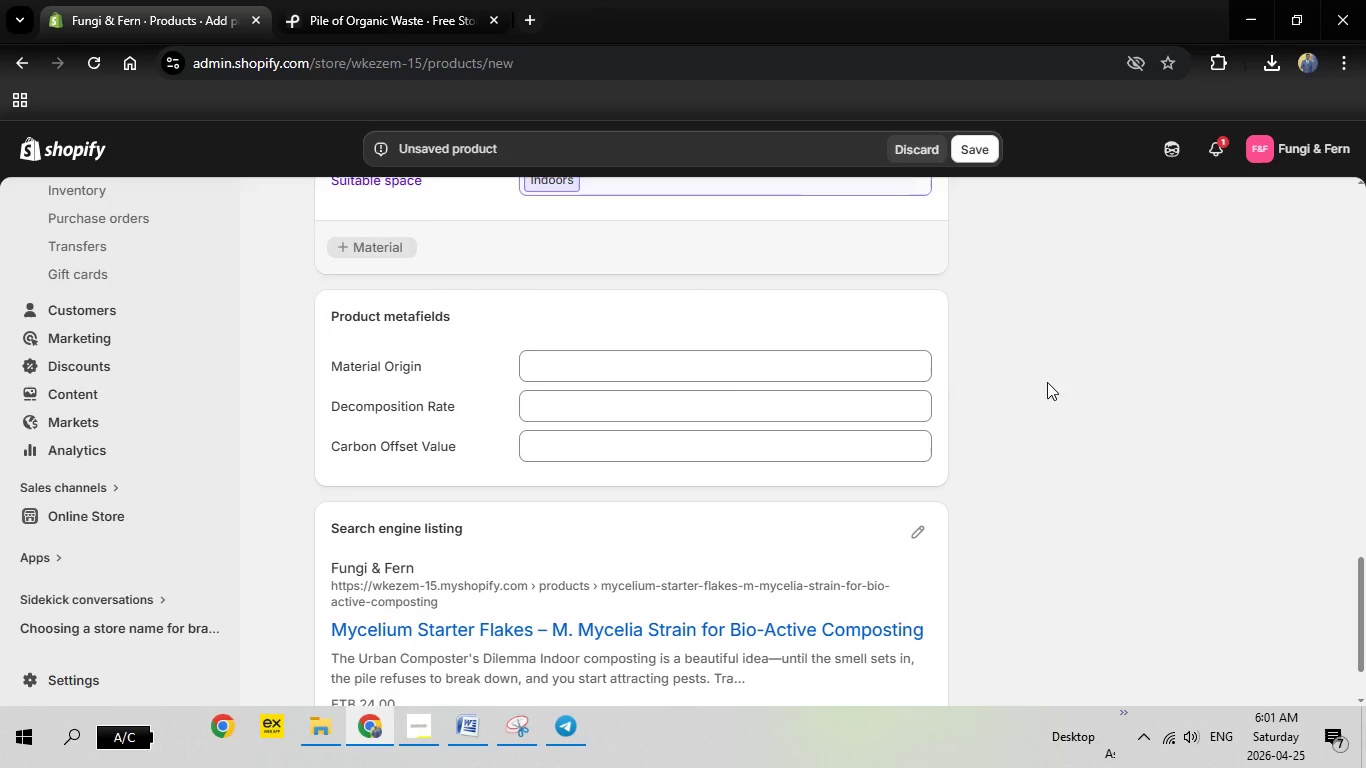 
left_click([1051, 382])
 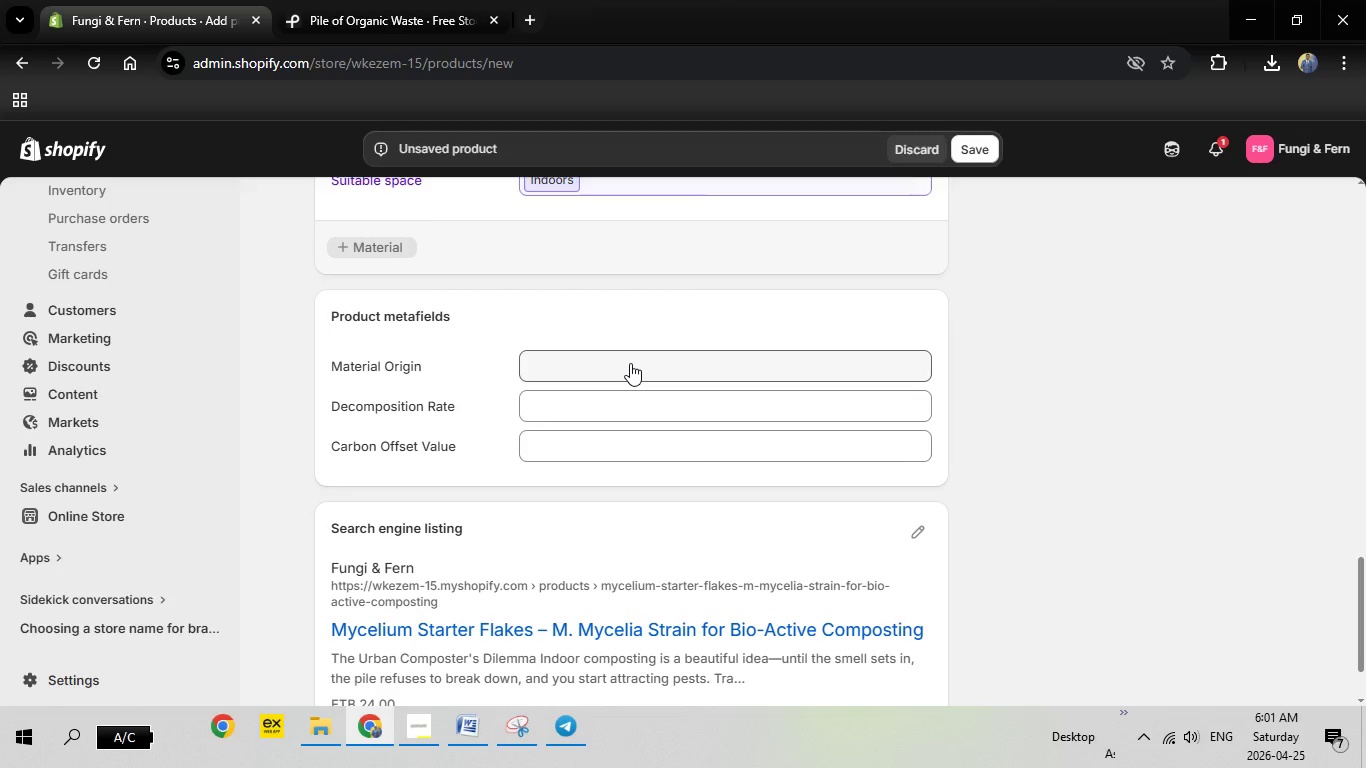 
wait(12.8)
 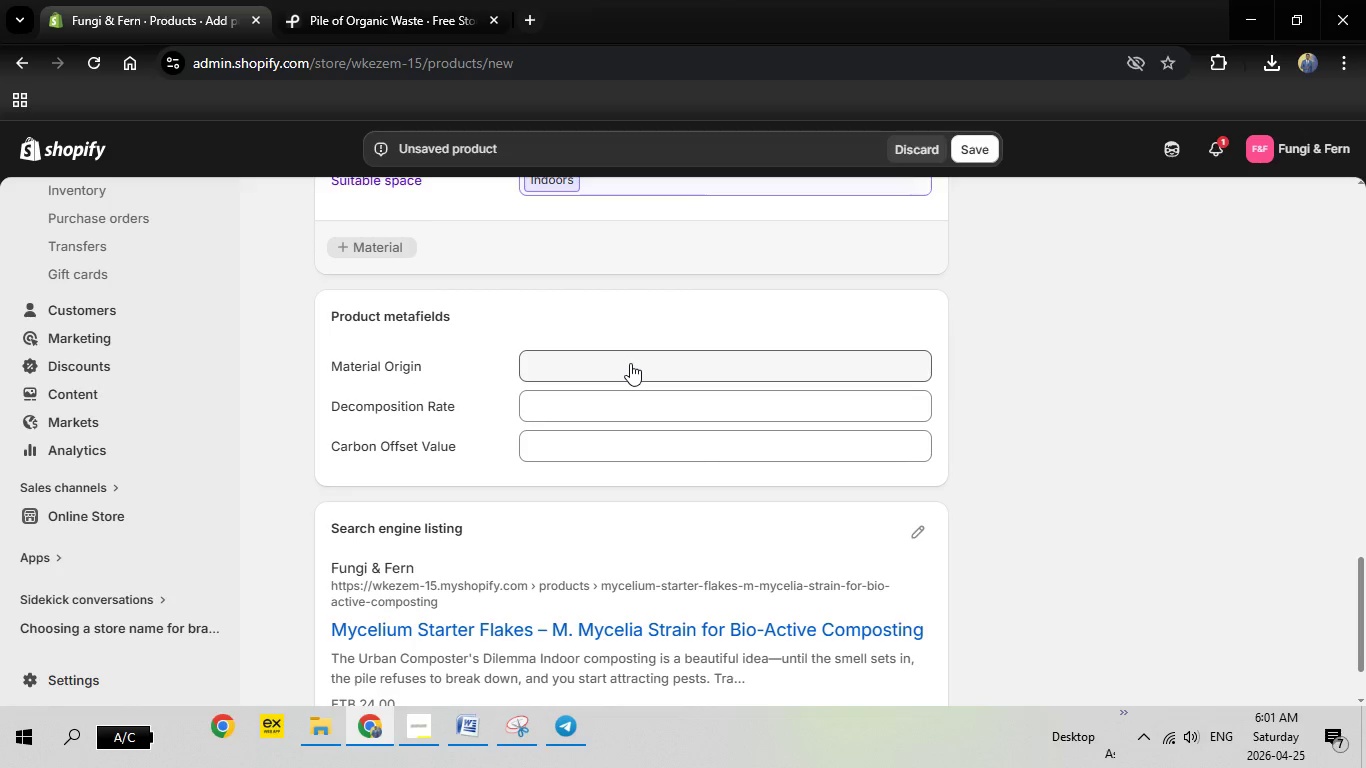 
right_click([575, 449])
 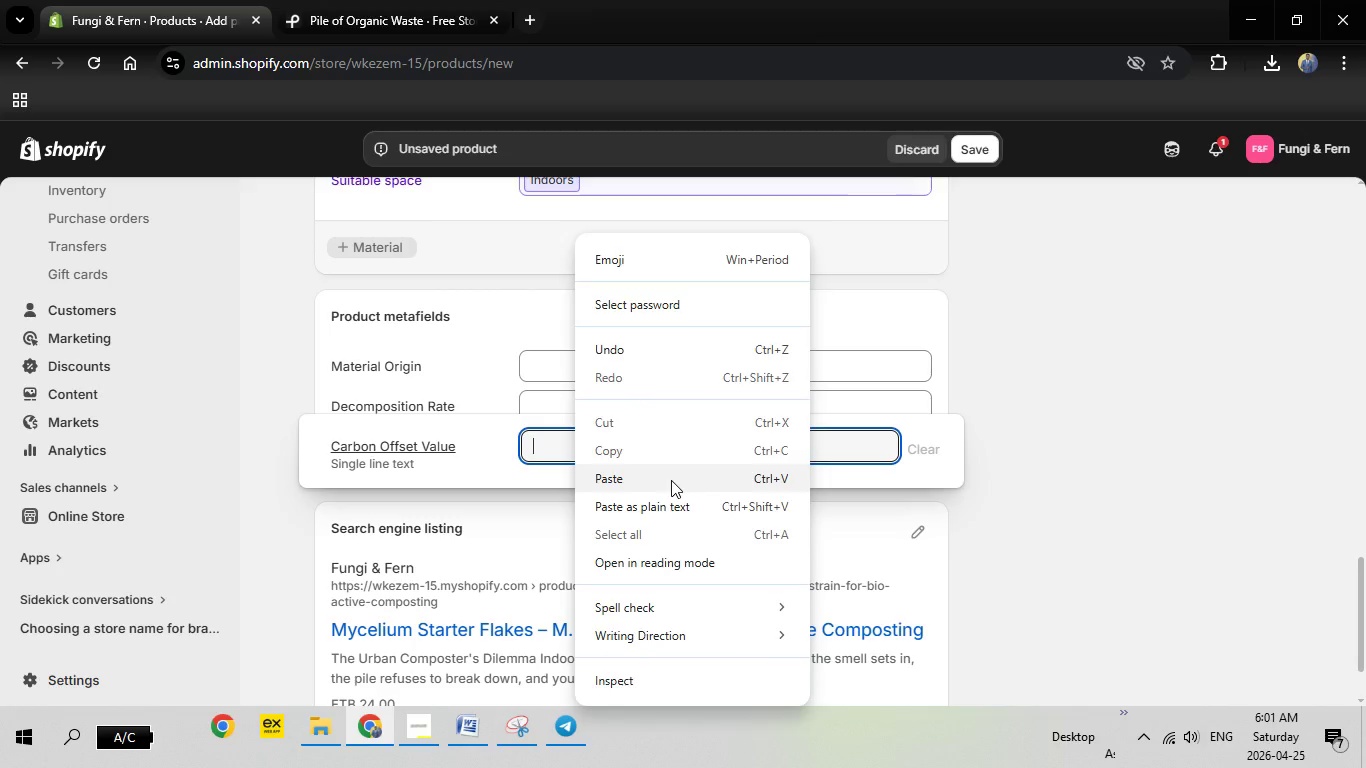 
left_click([671, 480])
 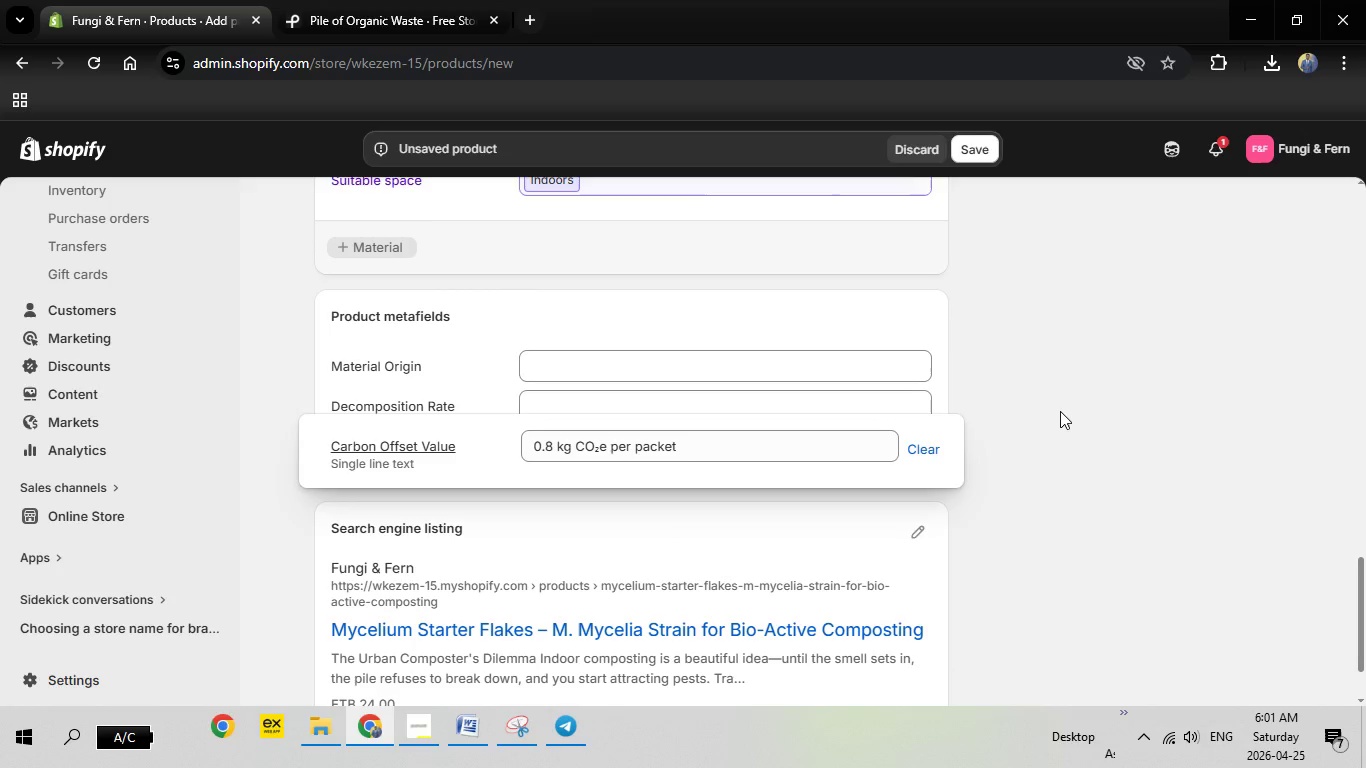 
left_click([1060, 411])
 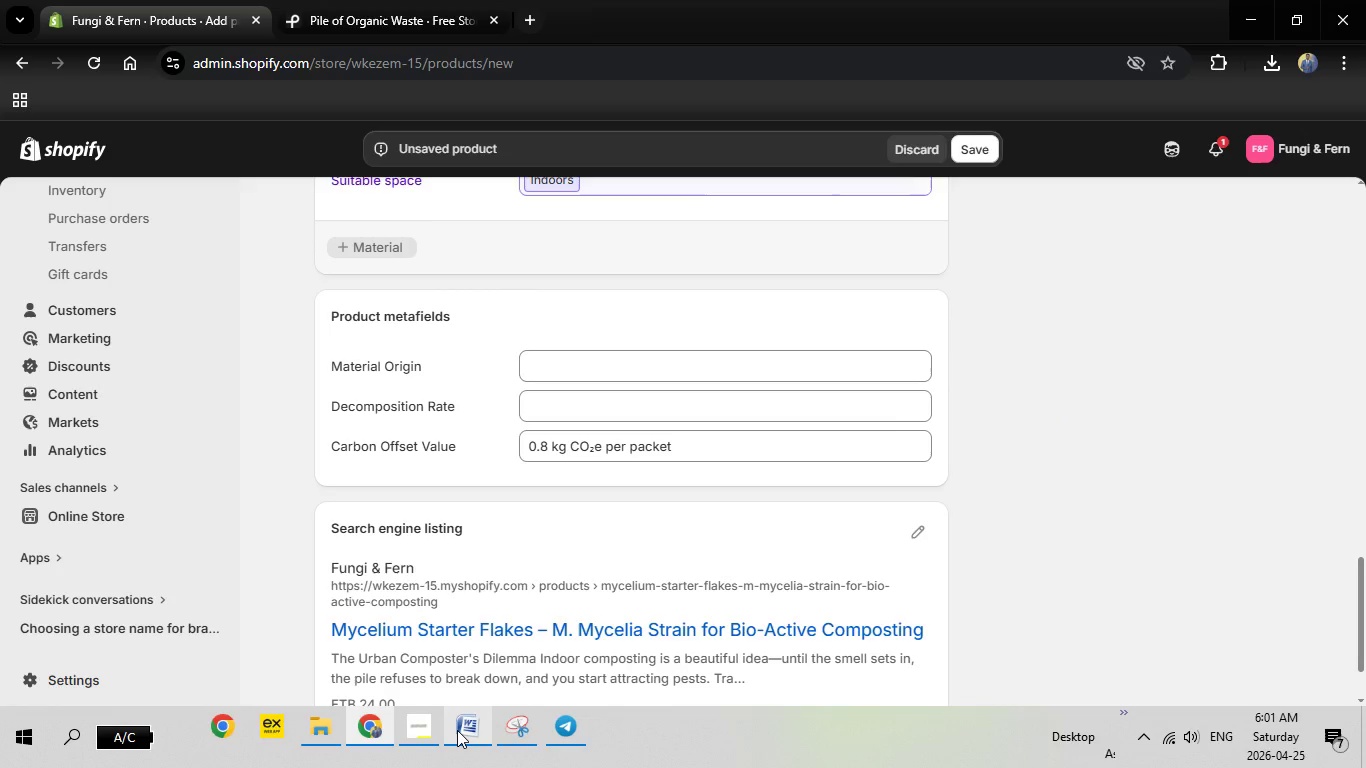 
left_click([457, 730])
 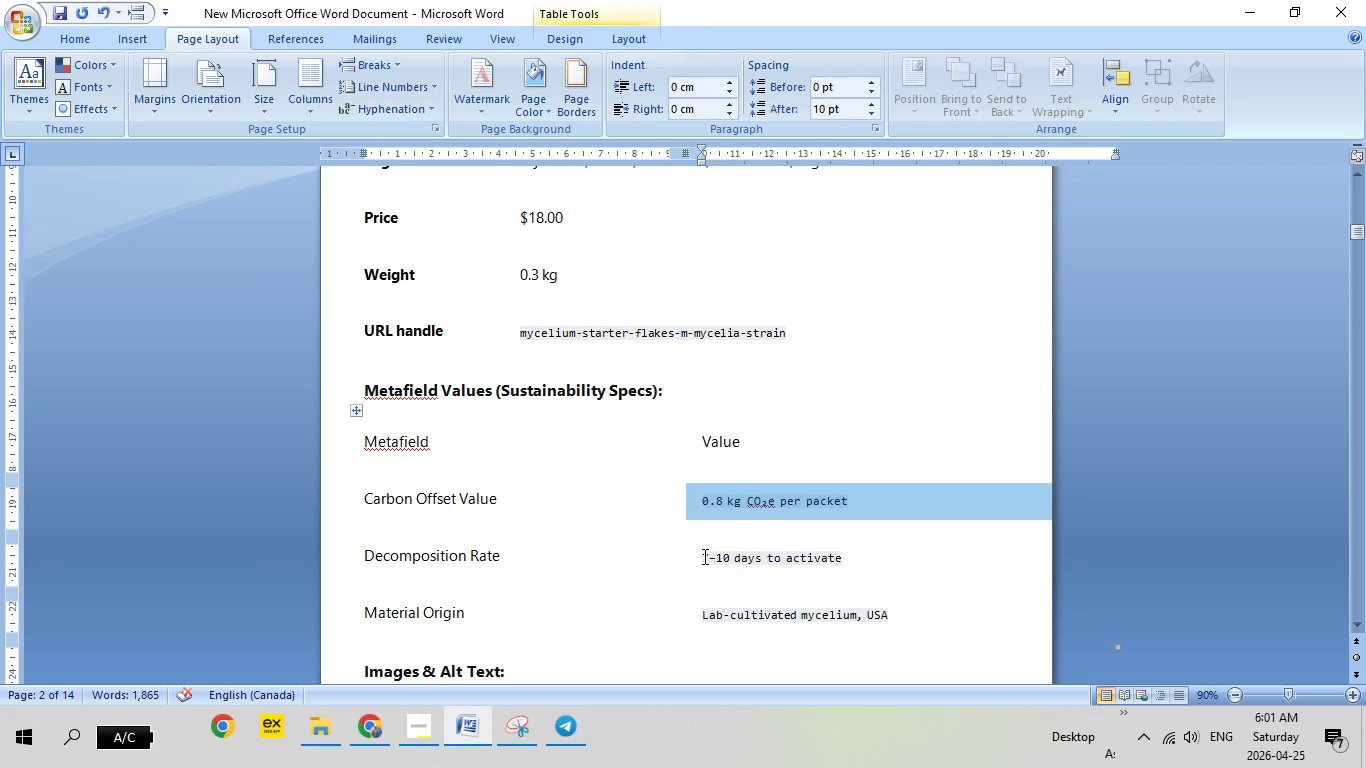 
left_click([701, 557])
 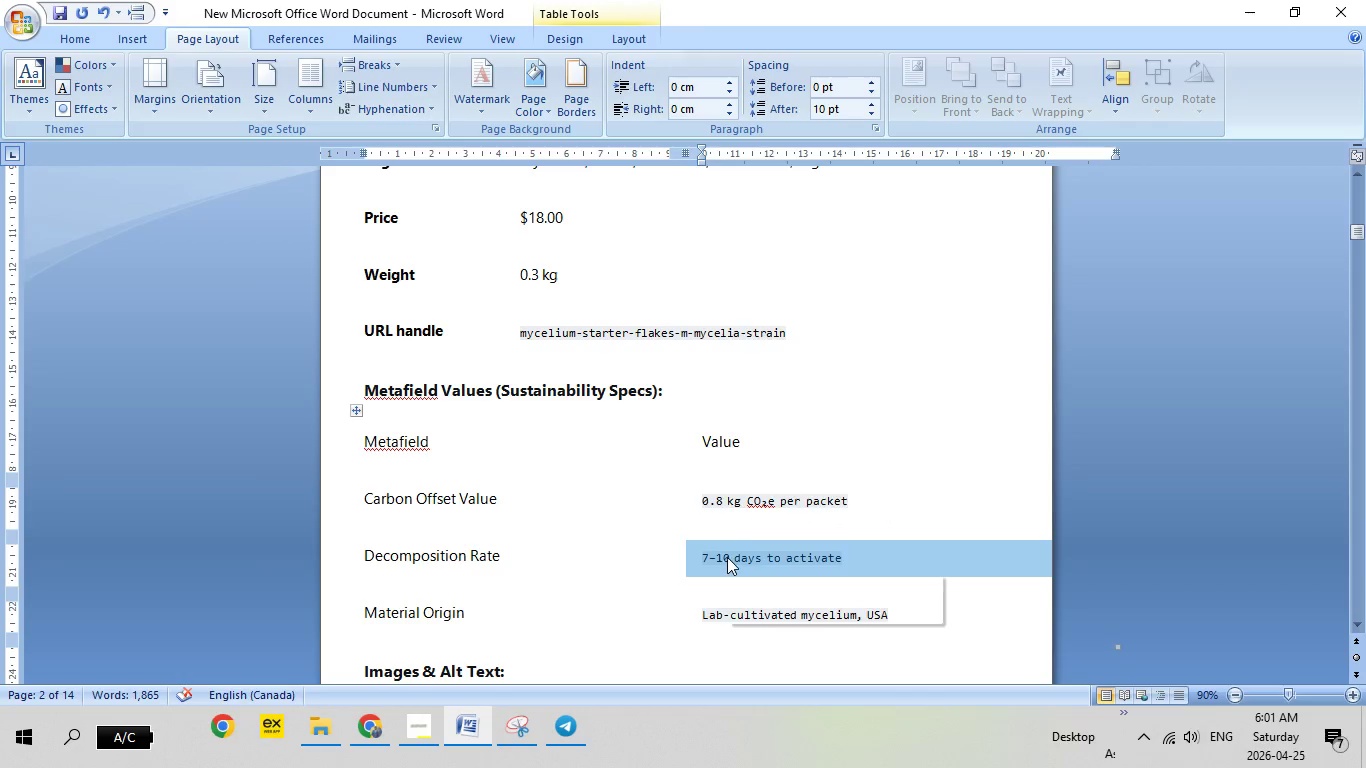 
right_click([726, 557])
 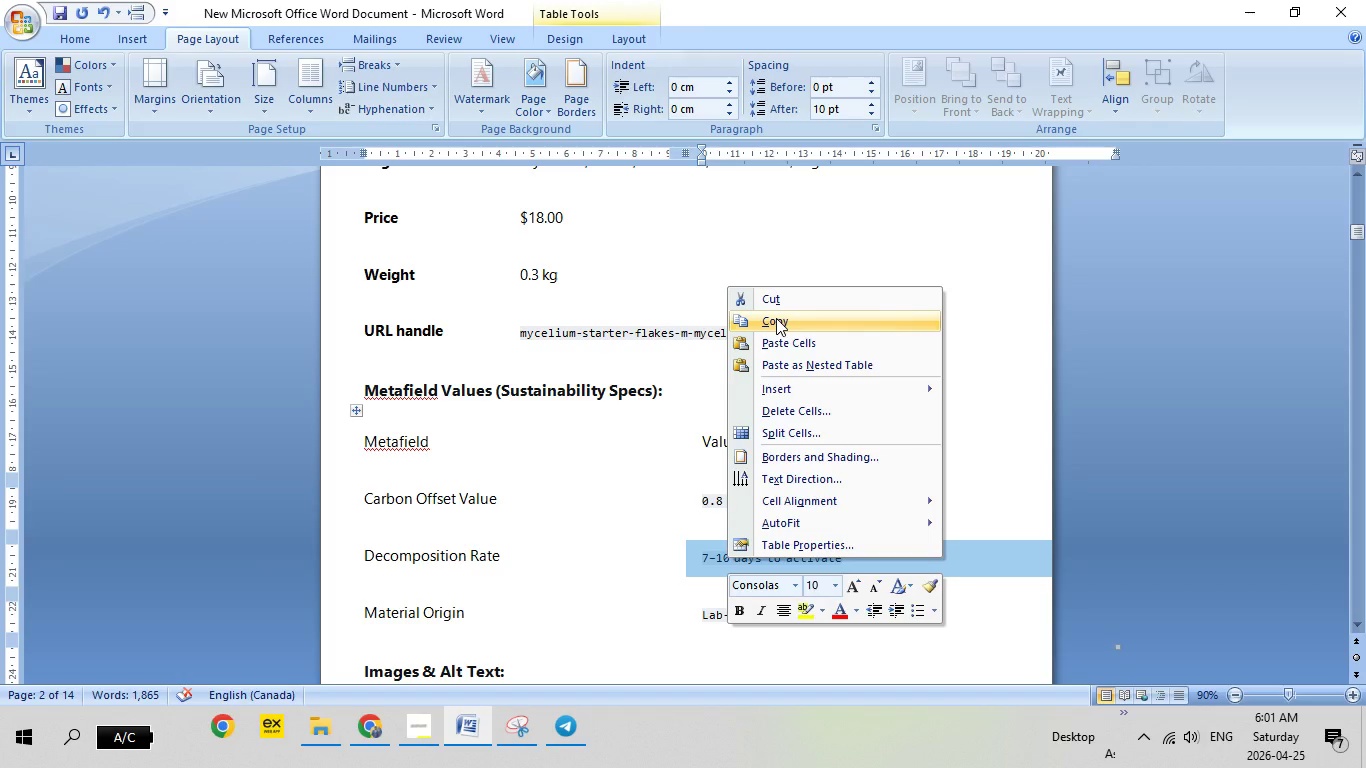 
left_click([776, 318])
 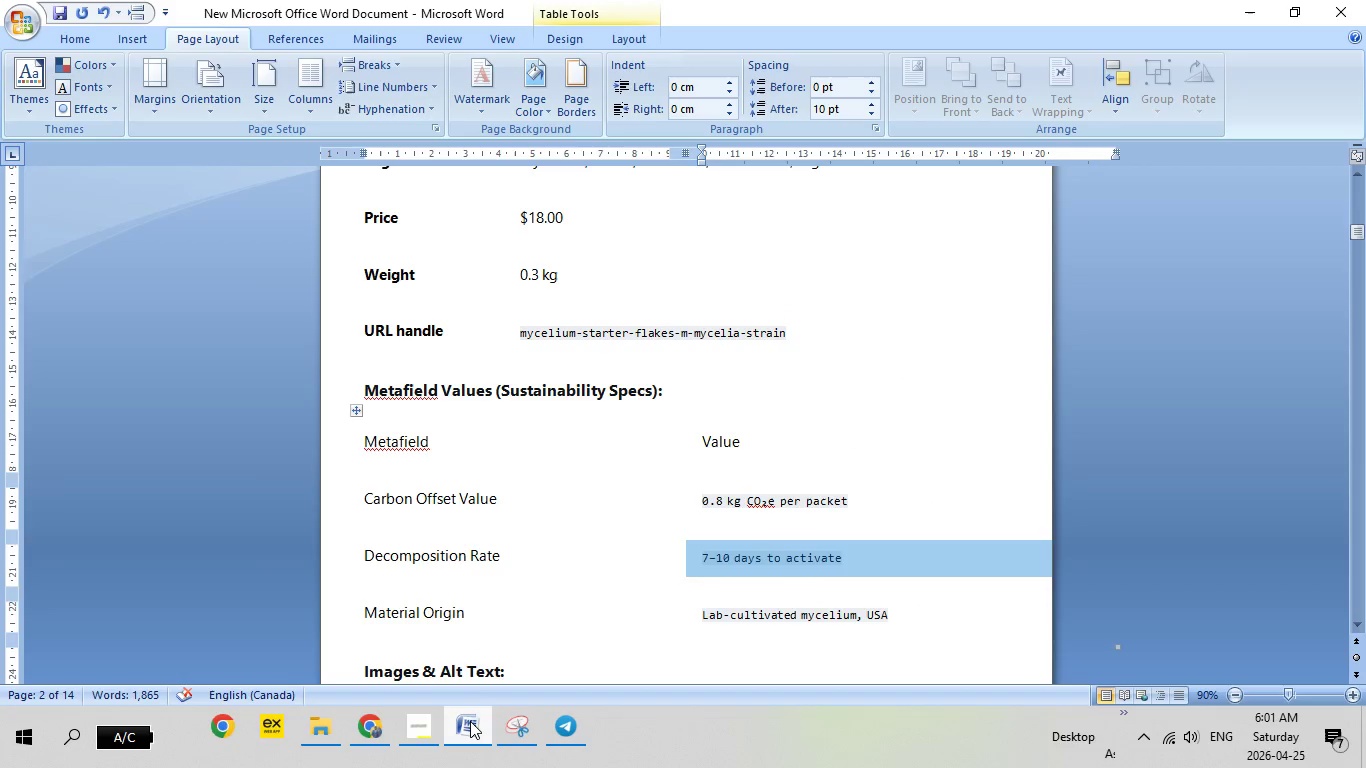 
left_click([470, 721])
 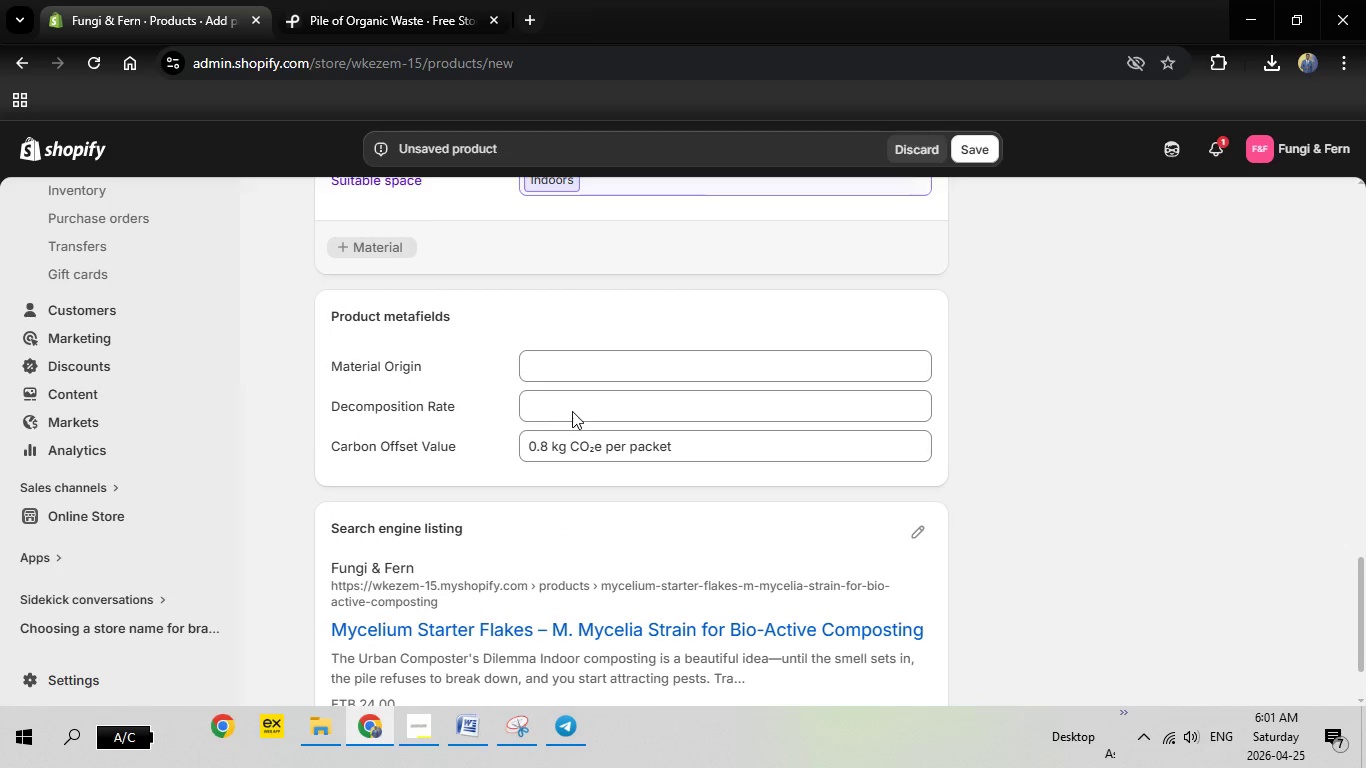 
left_click([572, 411])
 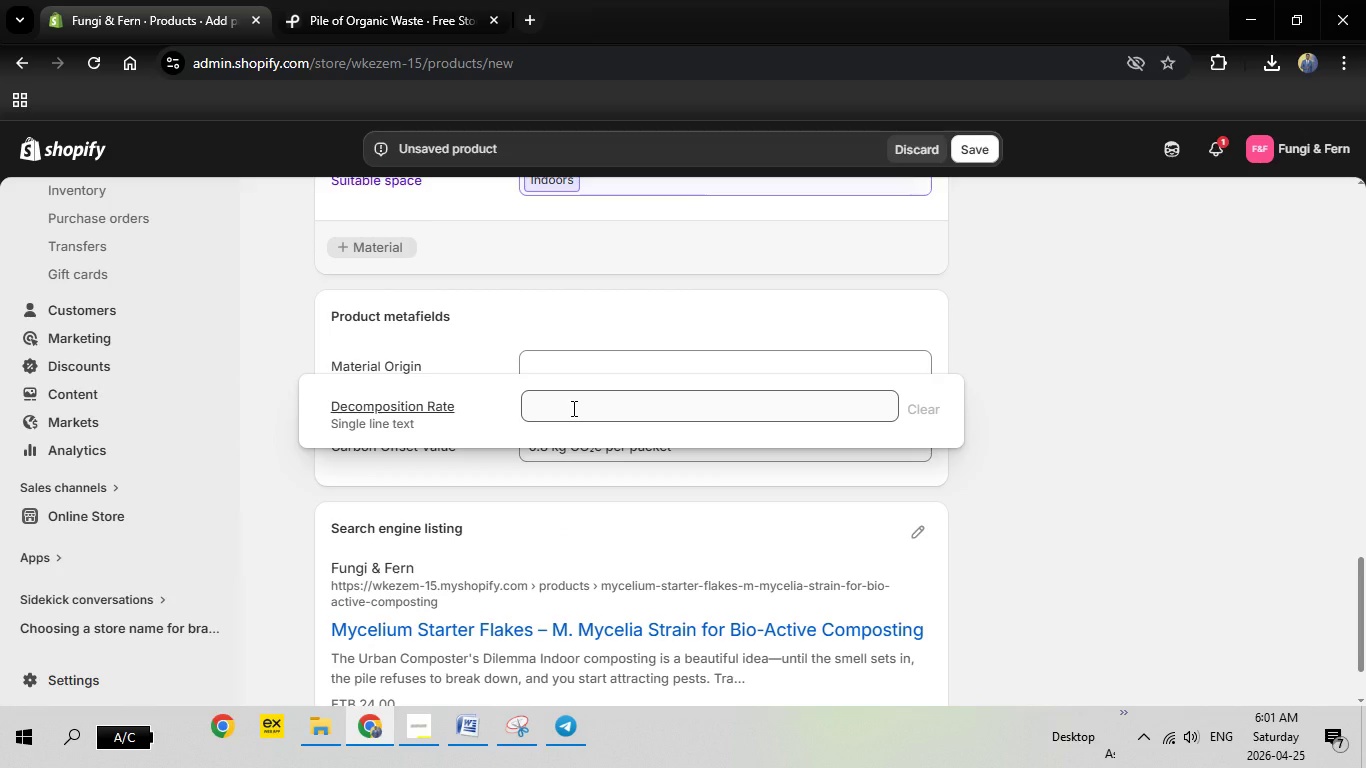 
right_click([572, 408])
 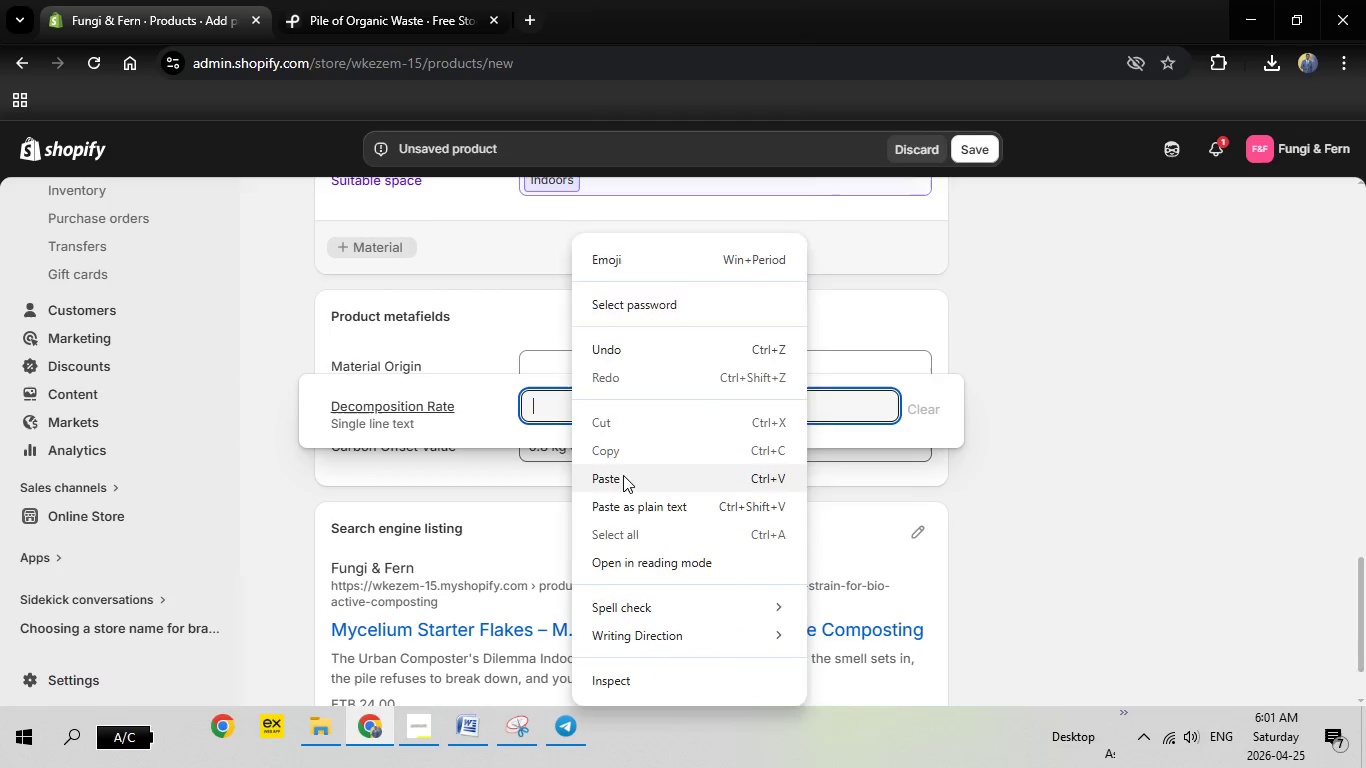 
left_click([623, 475])
 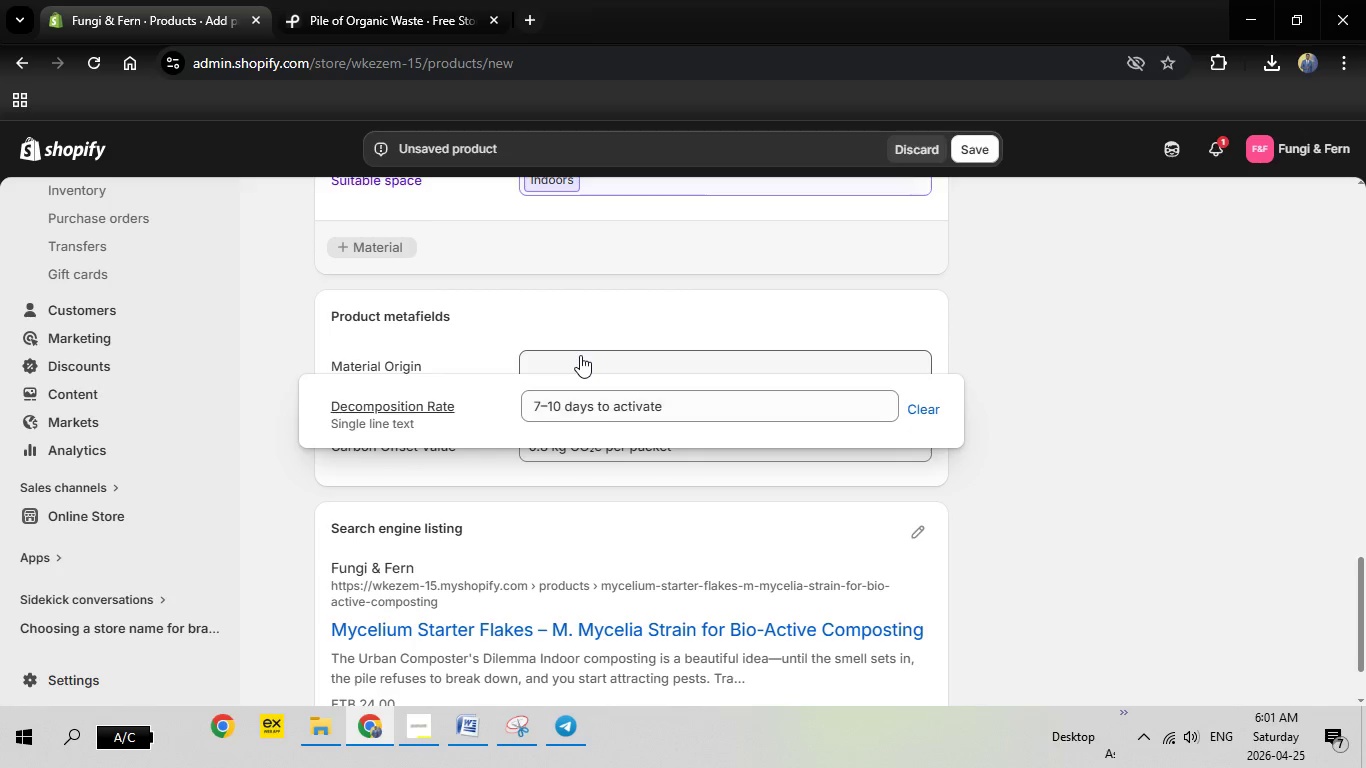 
left_click([580, 355])
 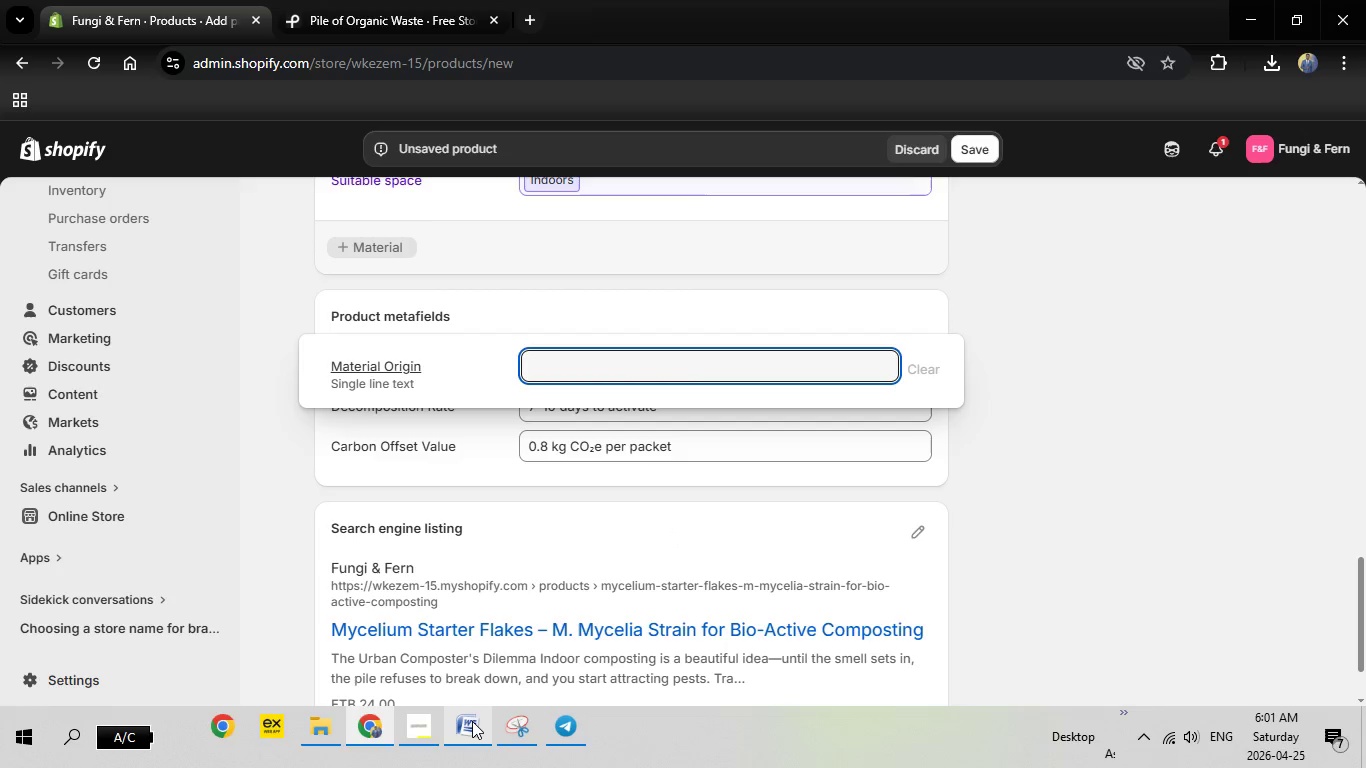 
left_click([472, 721])
 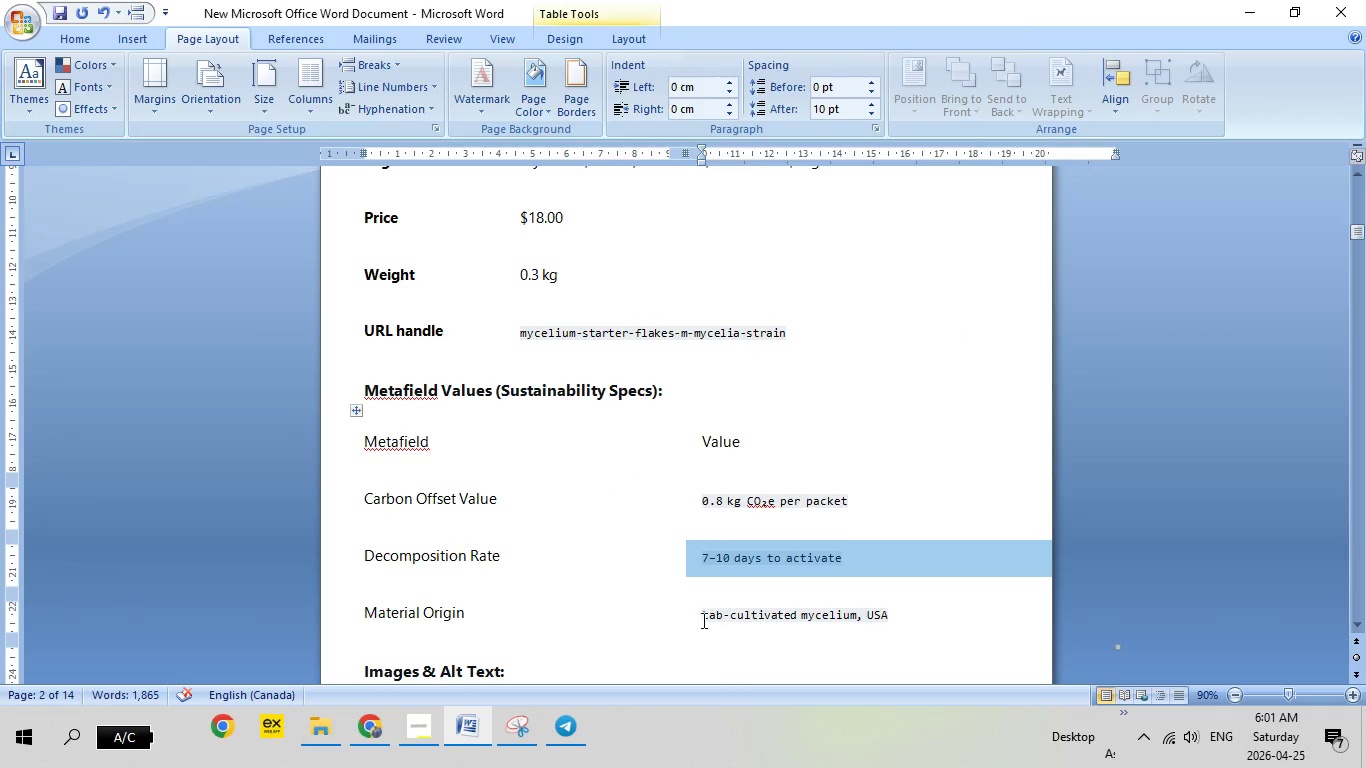 
left_click([701, 622])
 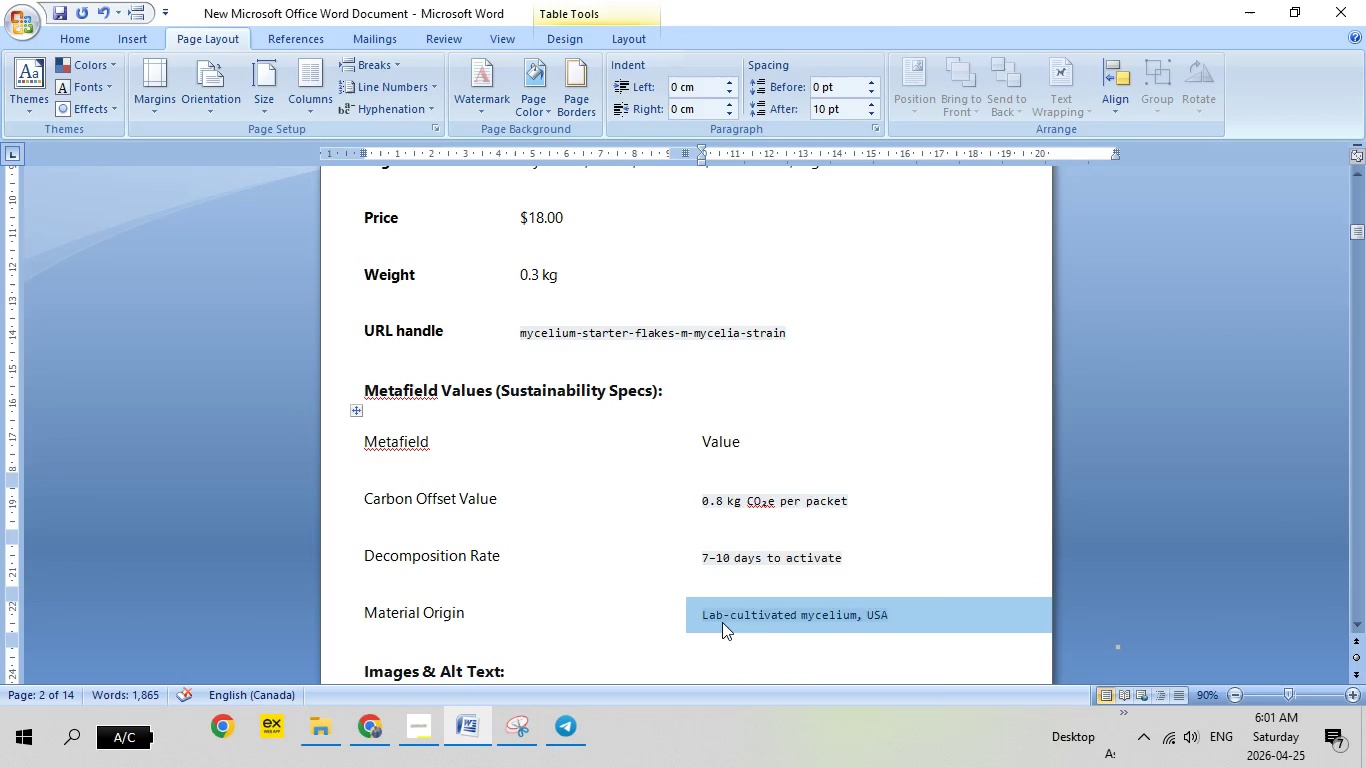 
right_click([722, 622])
 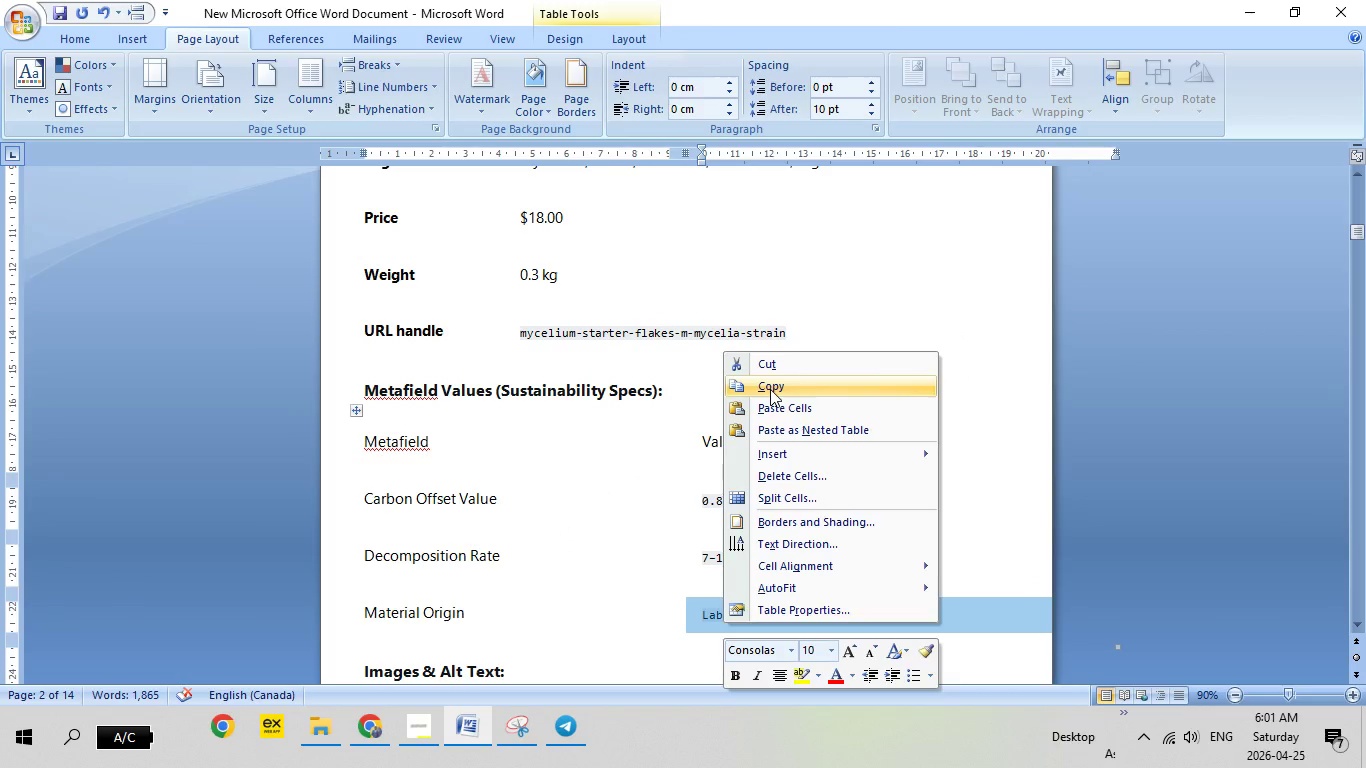 
left_click([770, 389])
 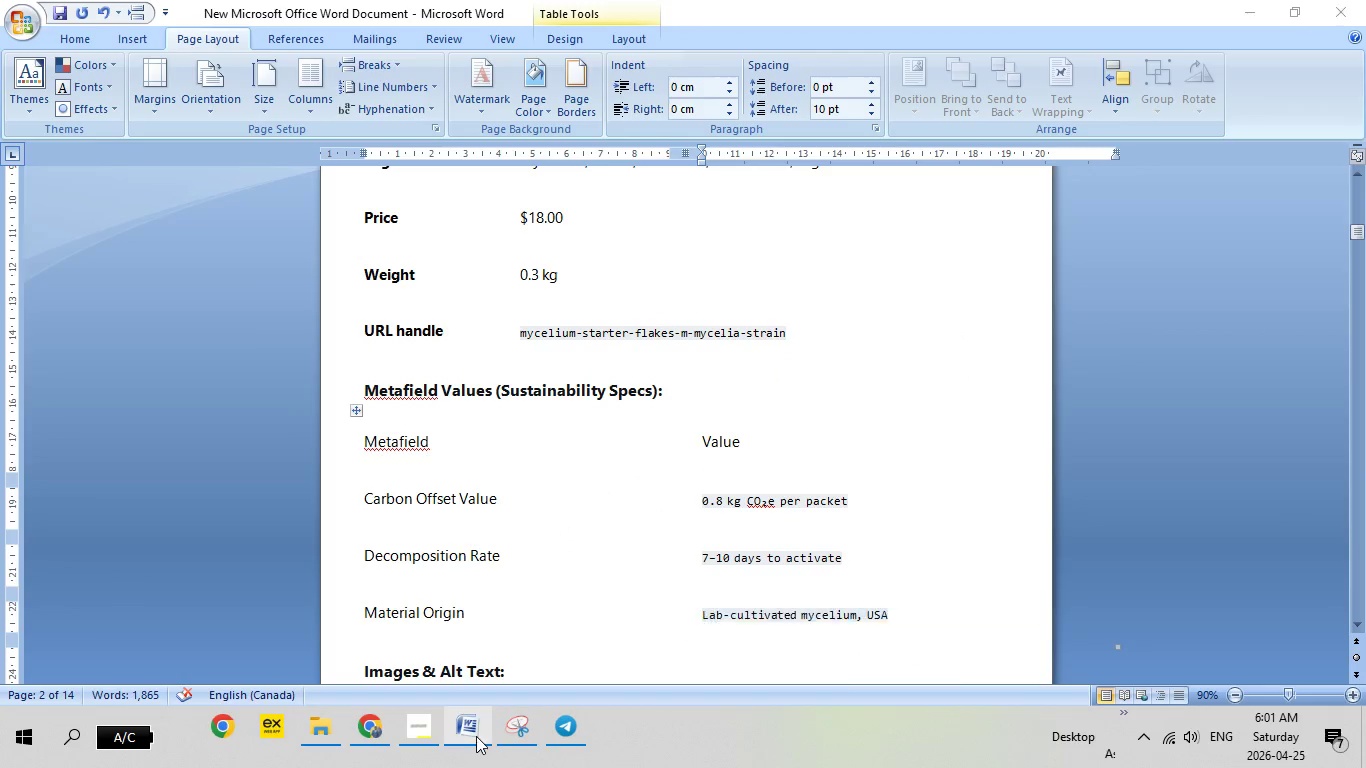 
left_click([476, 736])
 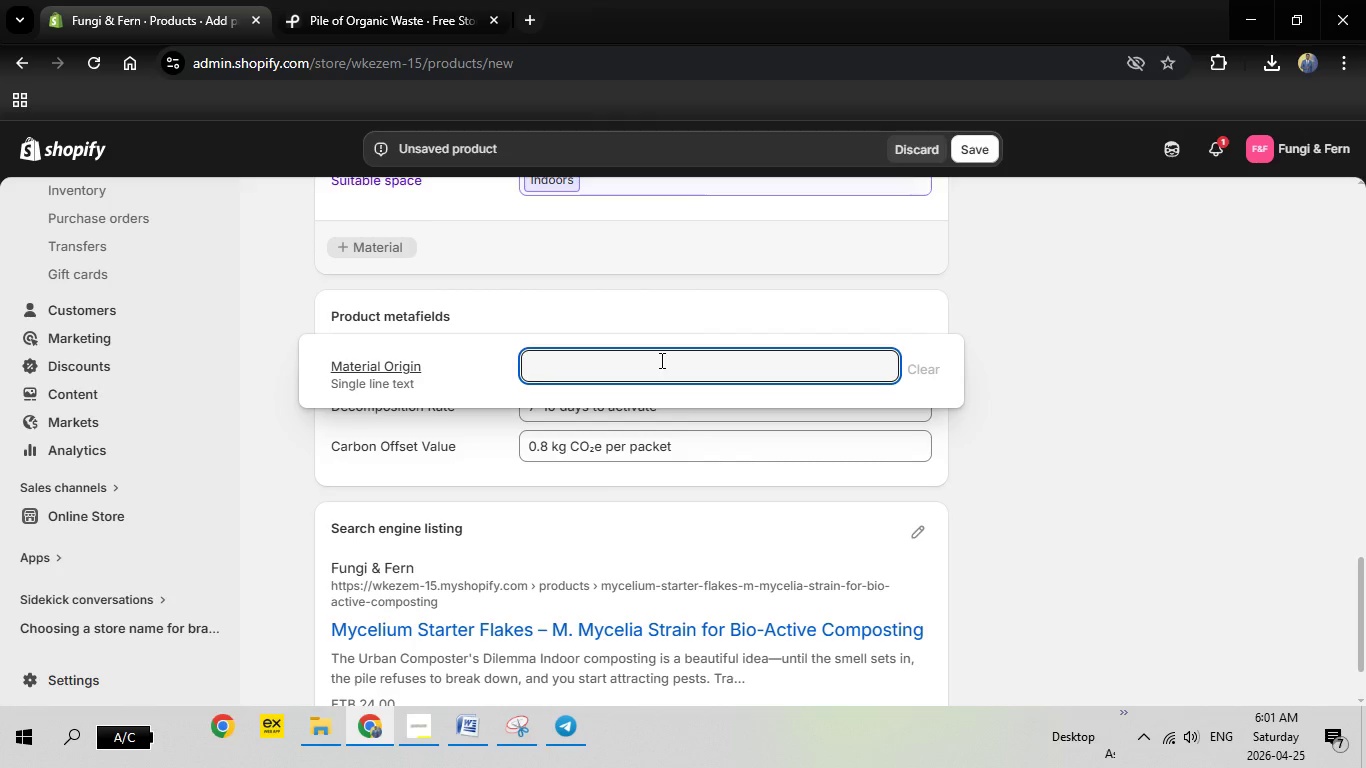 
right_click([660, 360])
 